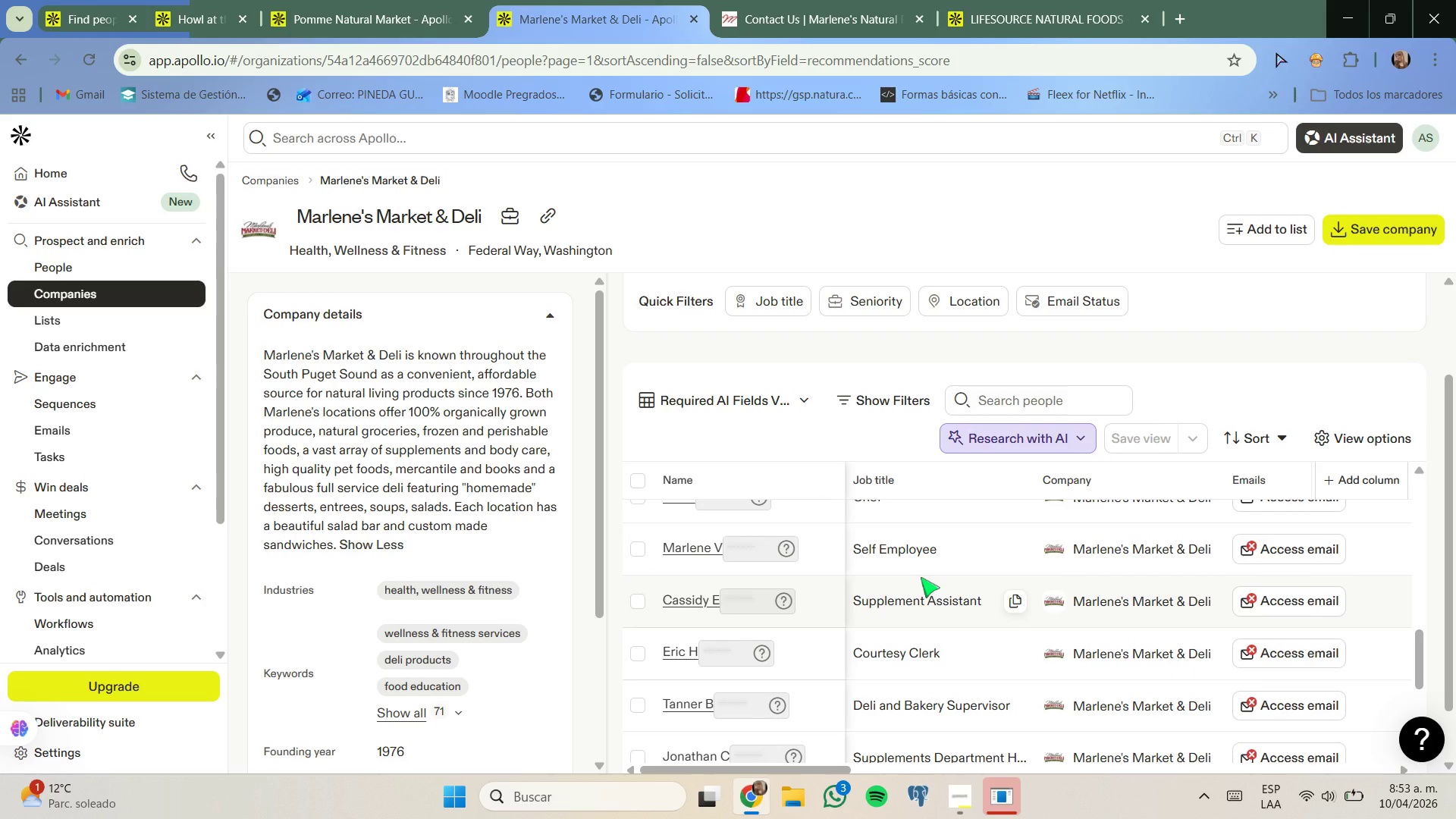 
scroll: coordinate [921, 577], scroll_direction: down, amount: 2.0
 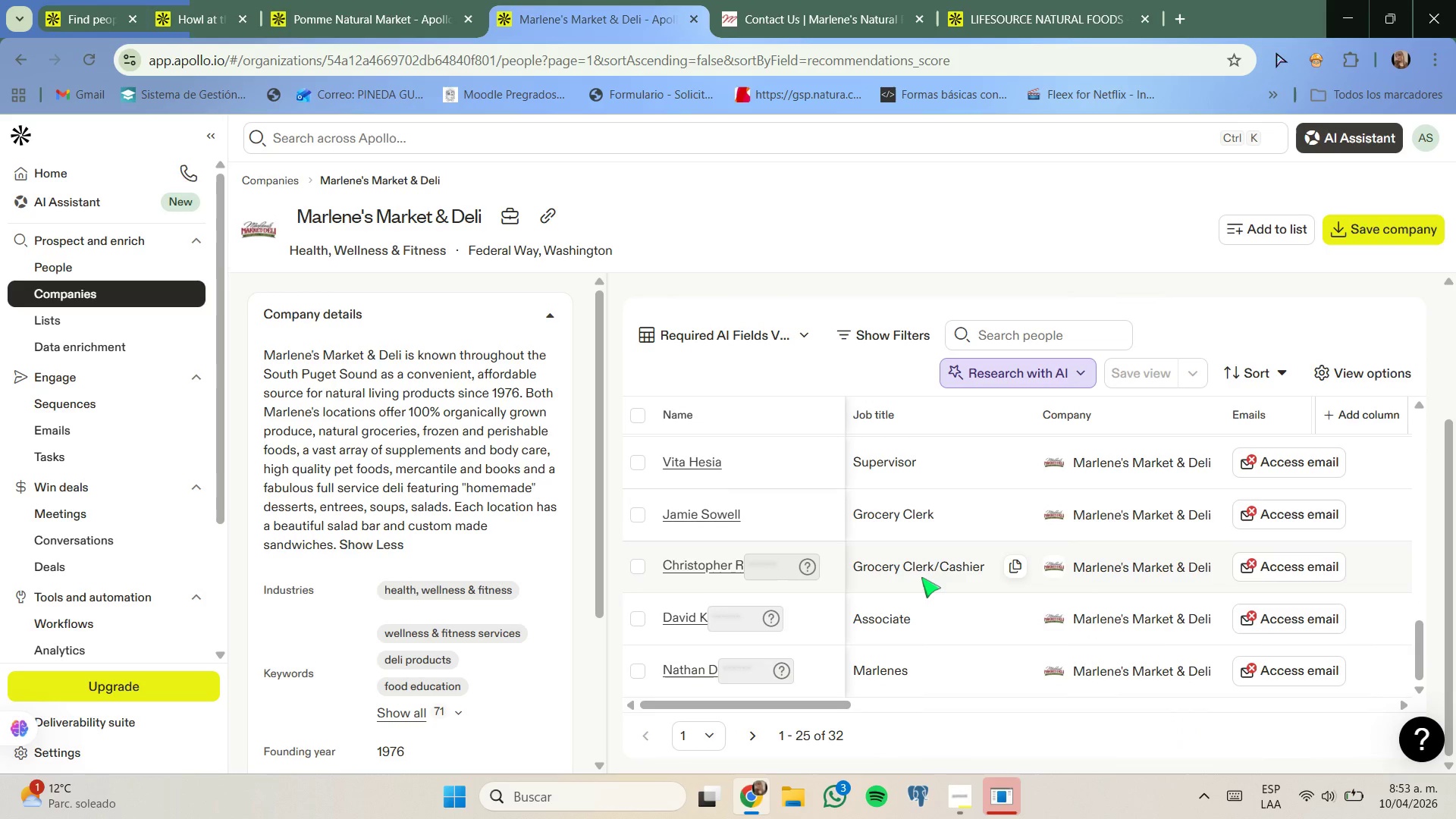 
scroll: coordinate [921, 577], scroll_direction: up, amount: 1.0
 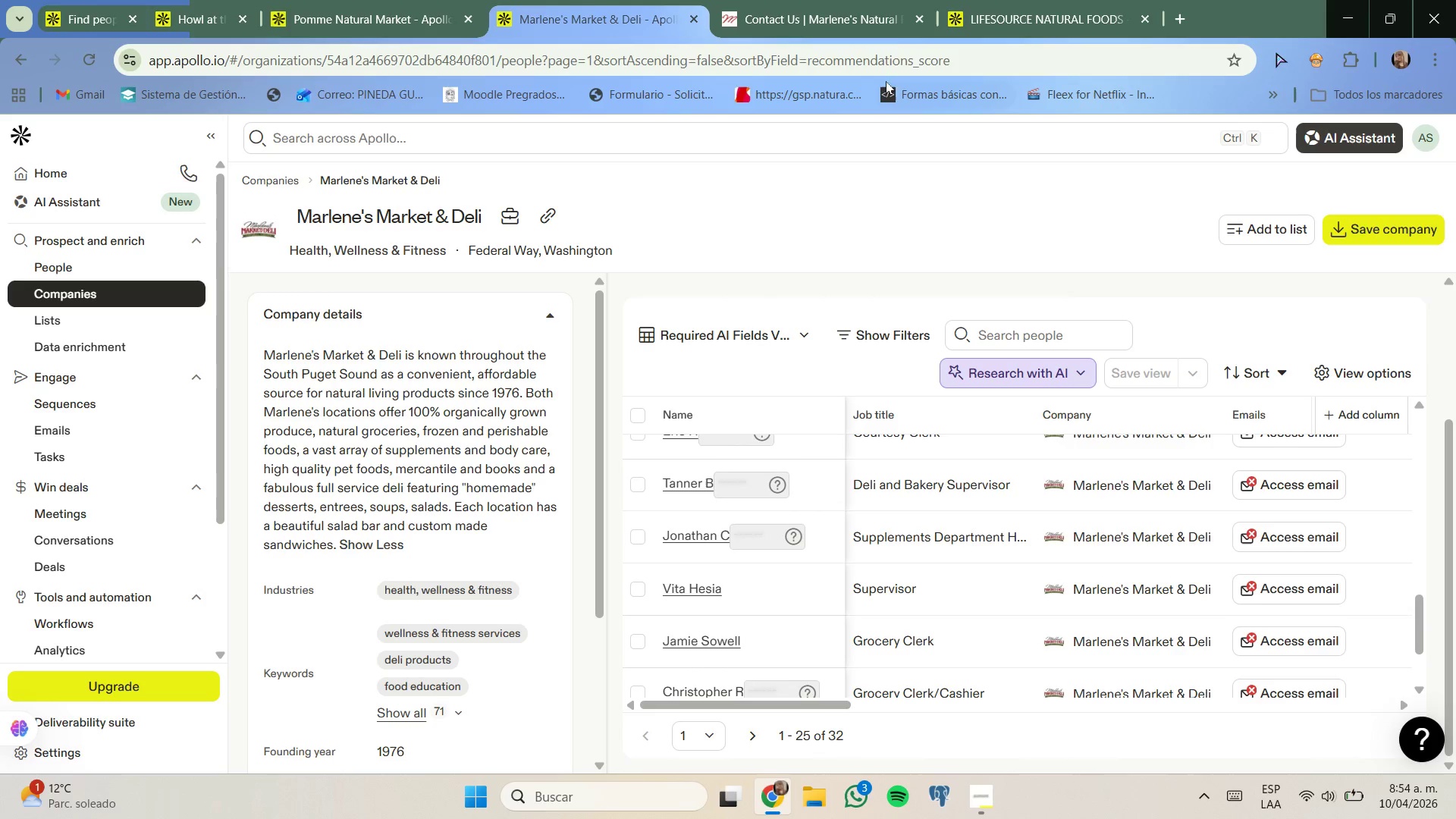 
left_click([917, 24])
 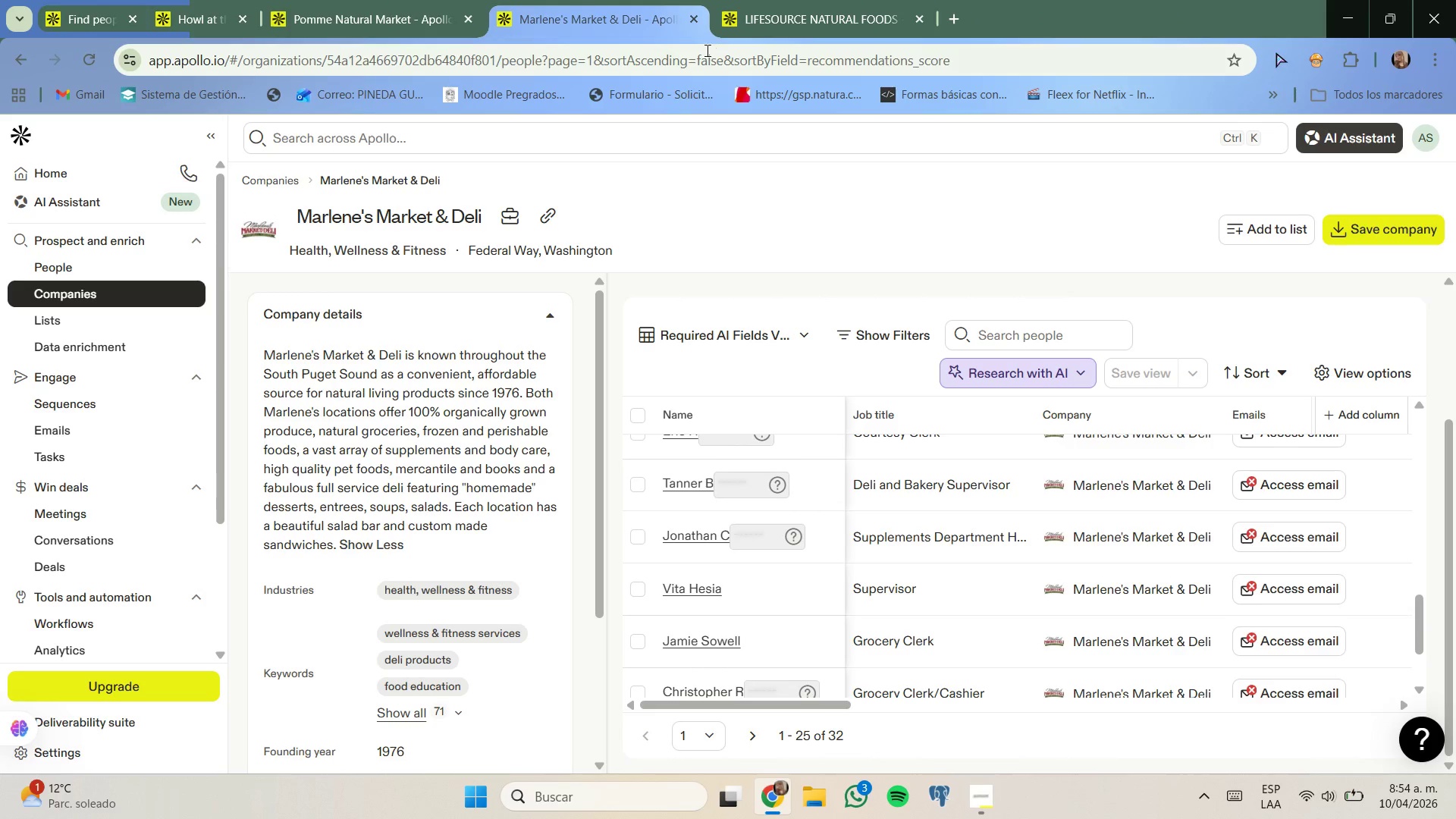 
left_click([693, 21])
 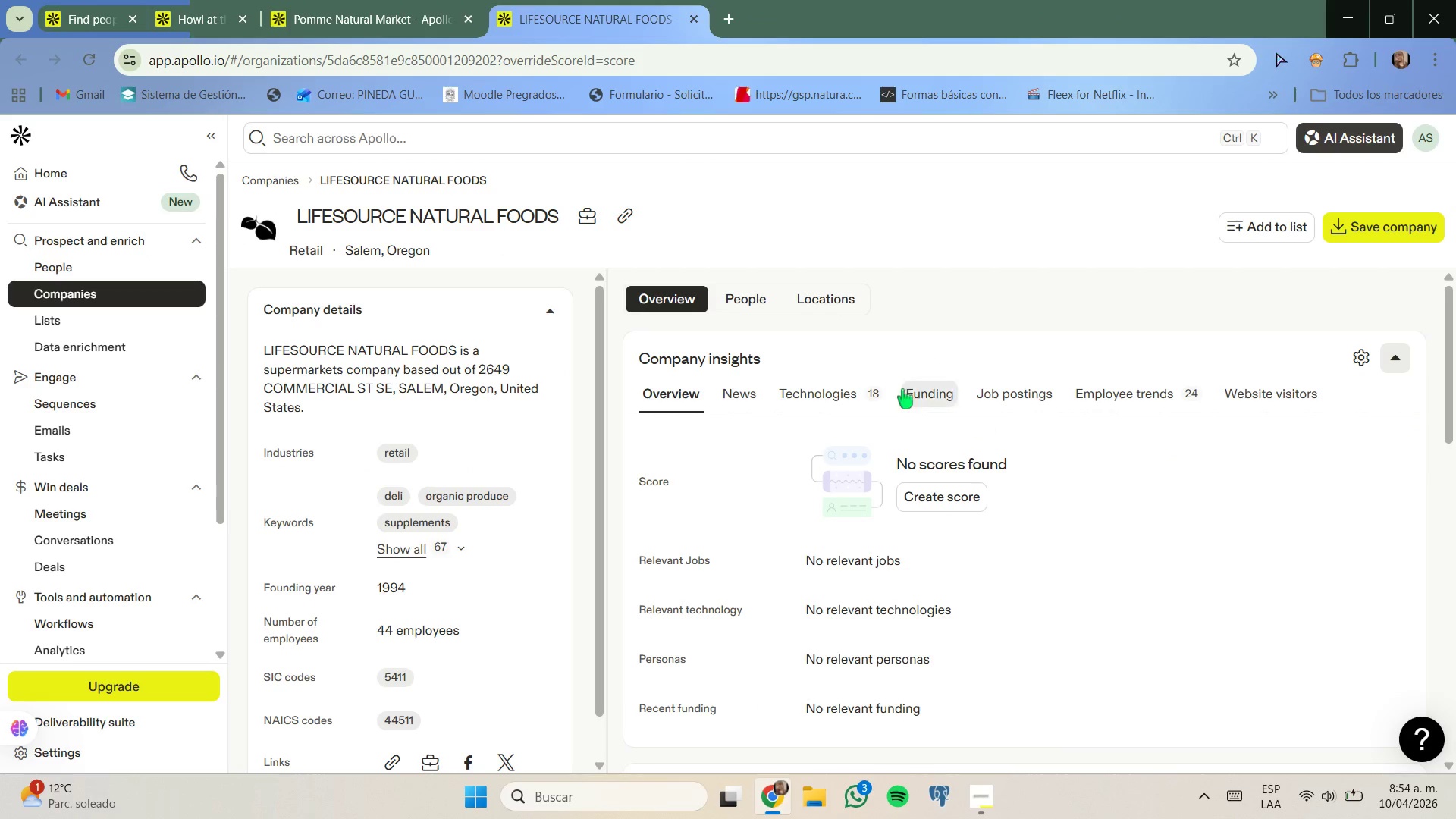 
left_click([750, 296])
 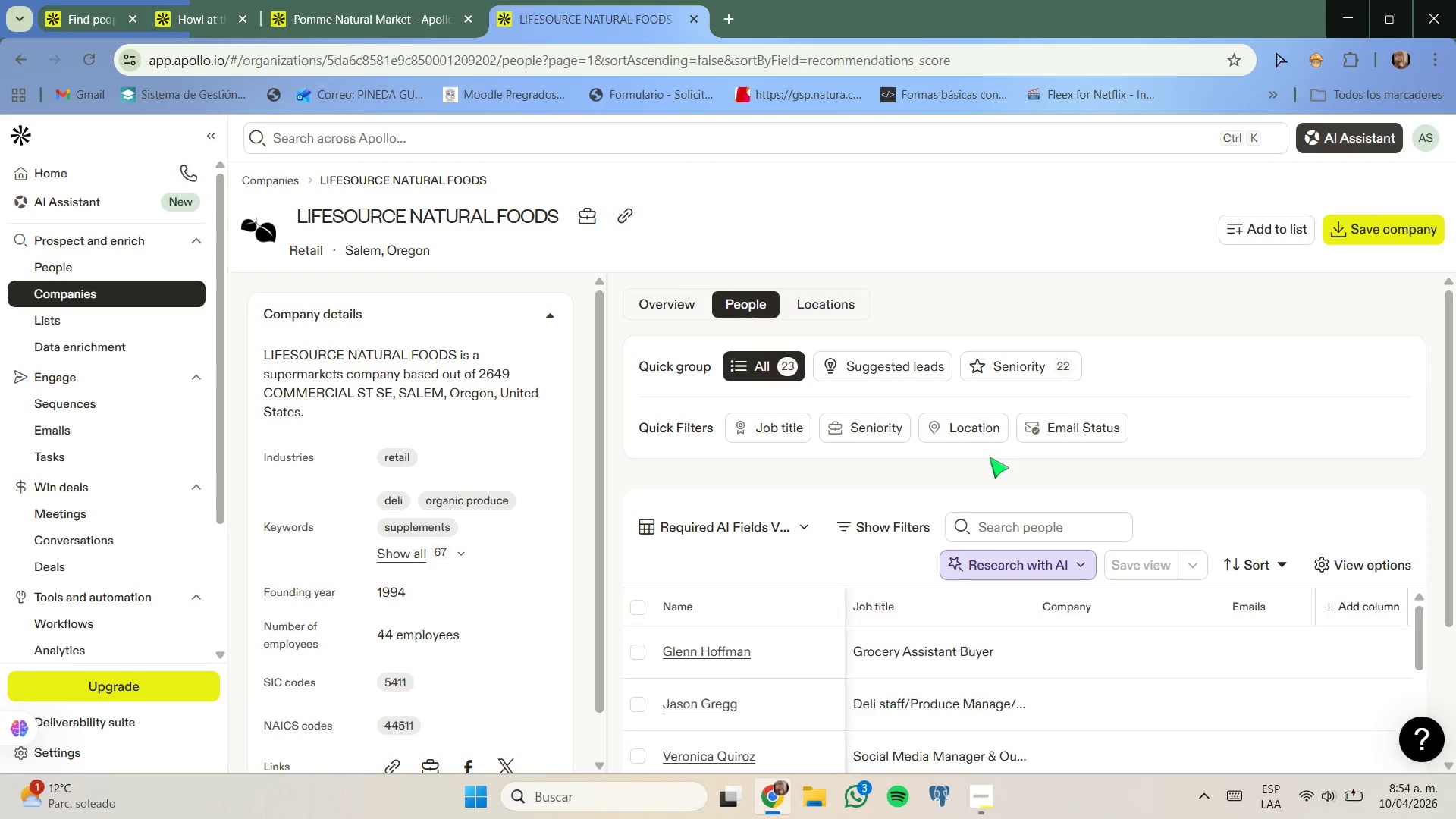 
scroll: coordinate [991, 457], scroll_direction: down, amount: 1.0
 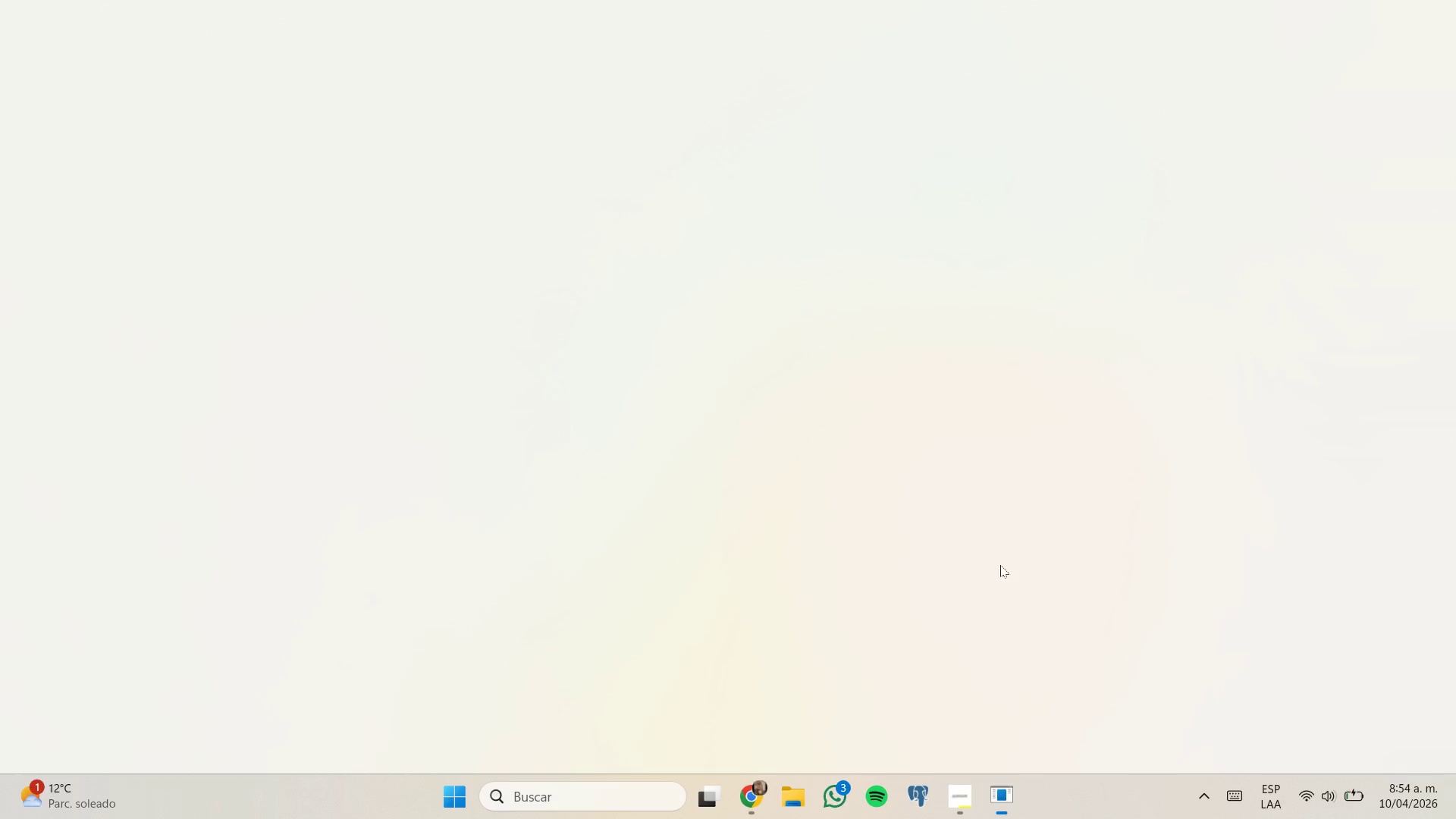 
left_click_drag(start_coordinate=[752, 792], to_coordinate=[752, 787])
 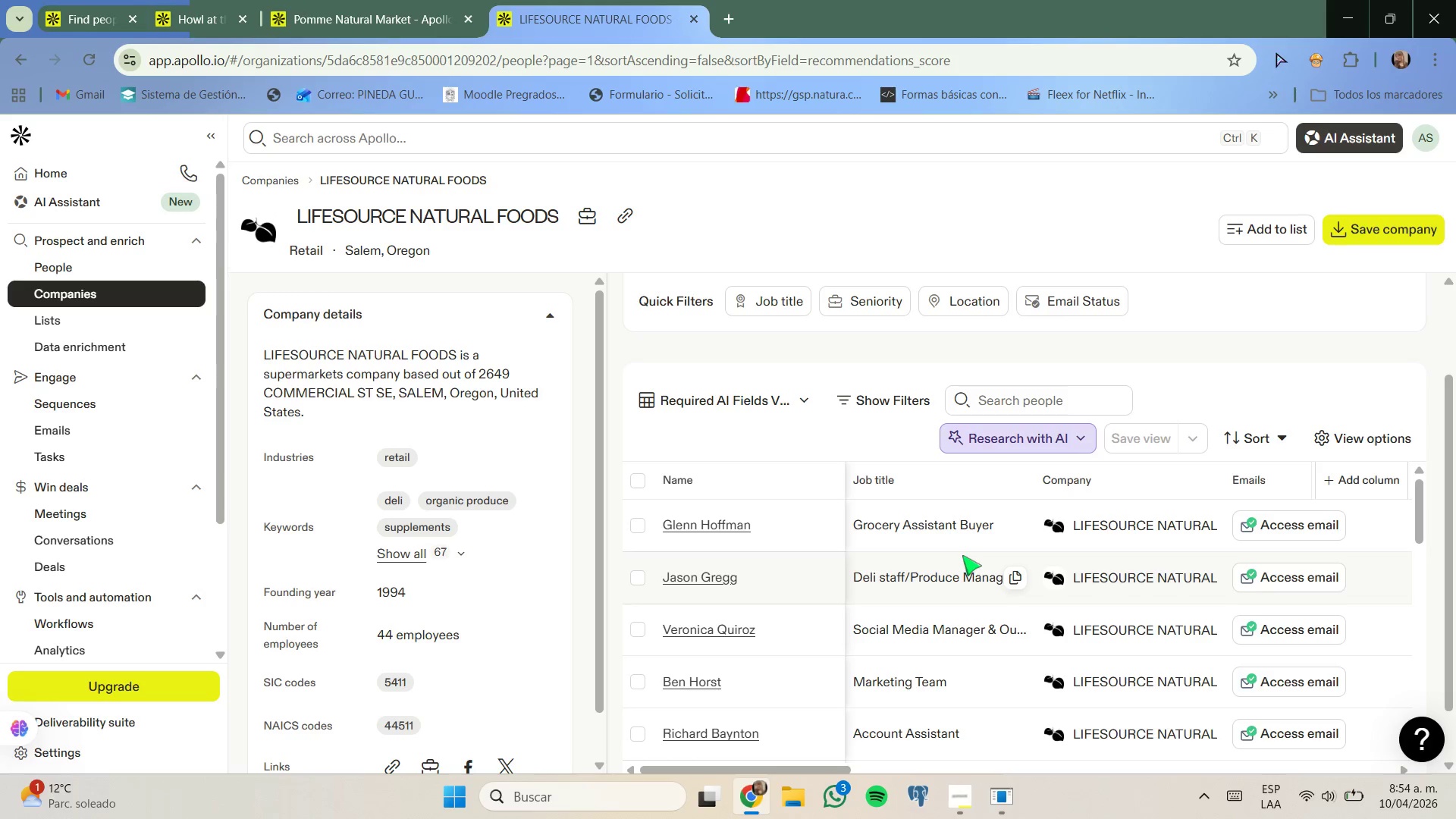 
scroll: coordinate [962, 557], scroll_direction: down, amount: 1.0
 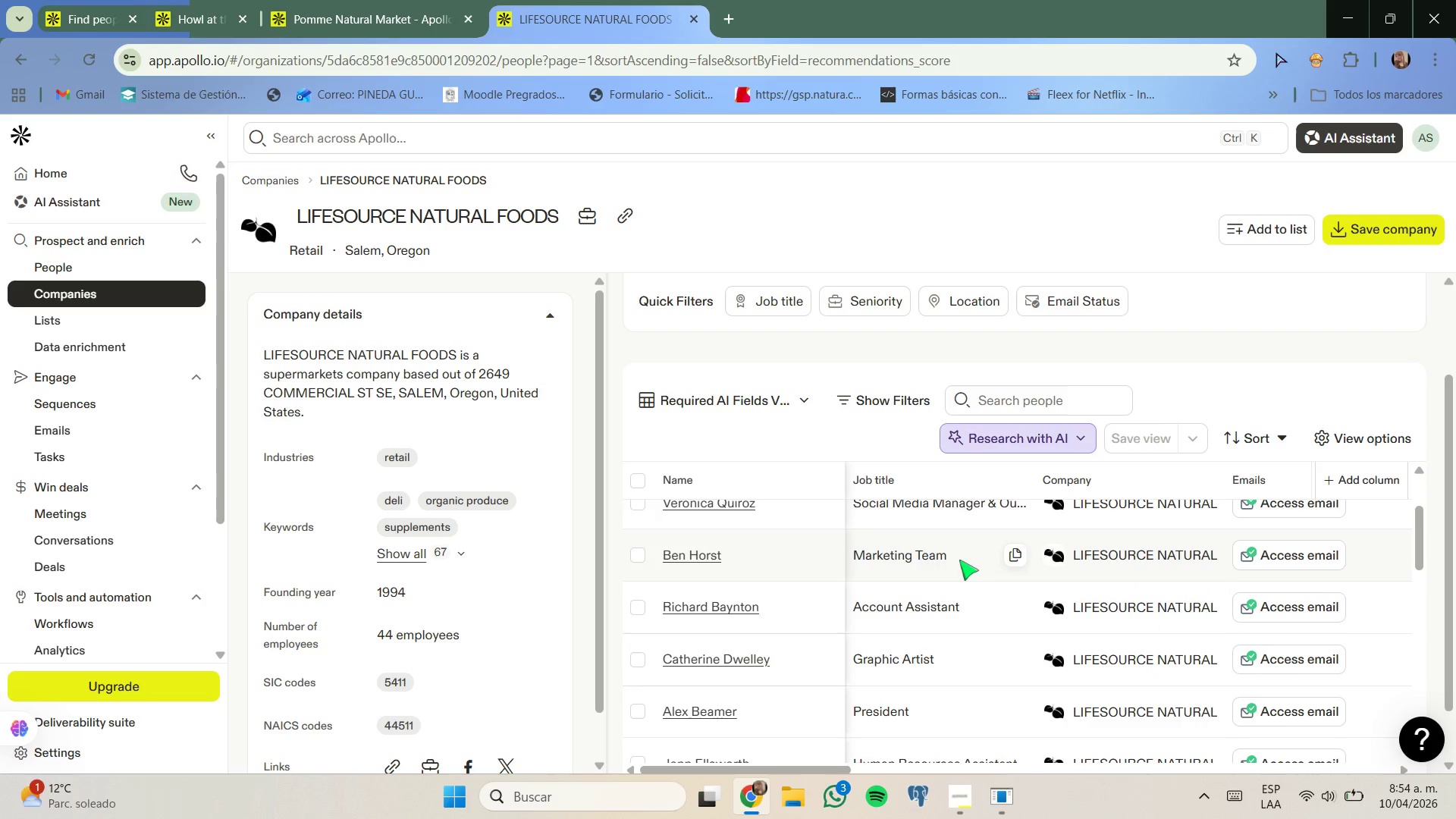 
scroll: coordinate [959, 560], scroll_direction: up, amount: 1.0
 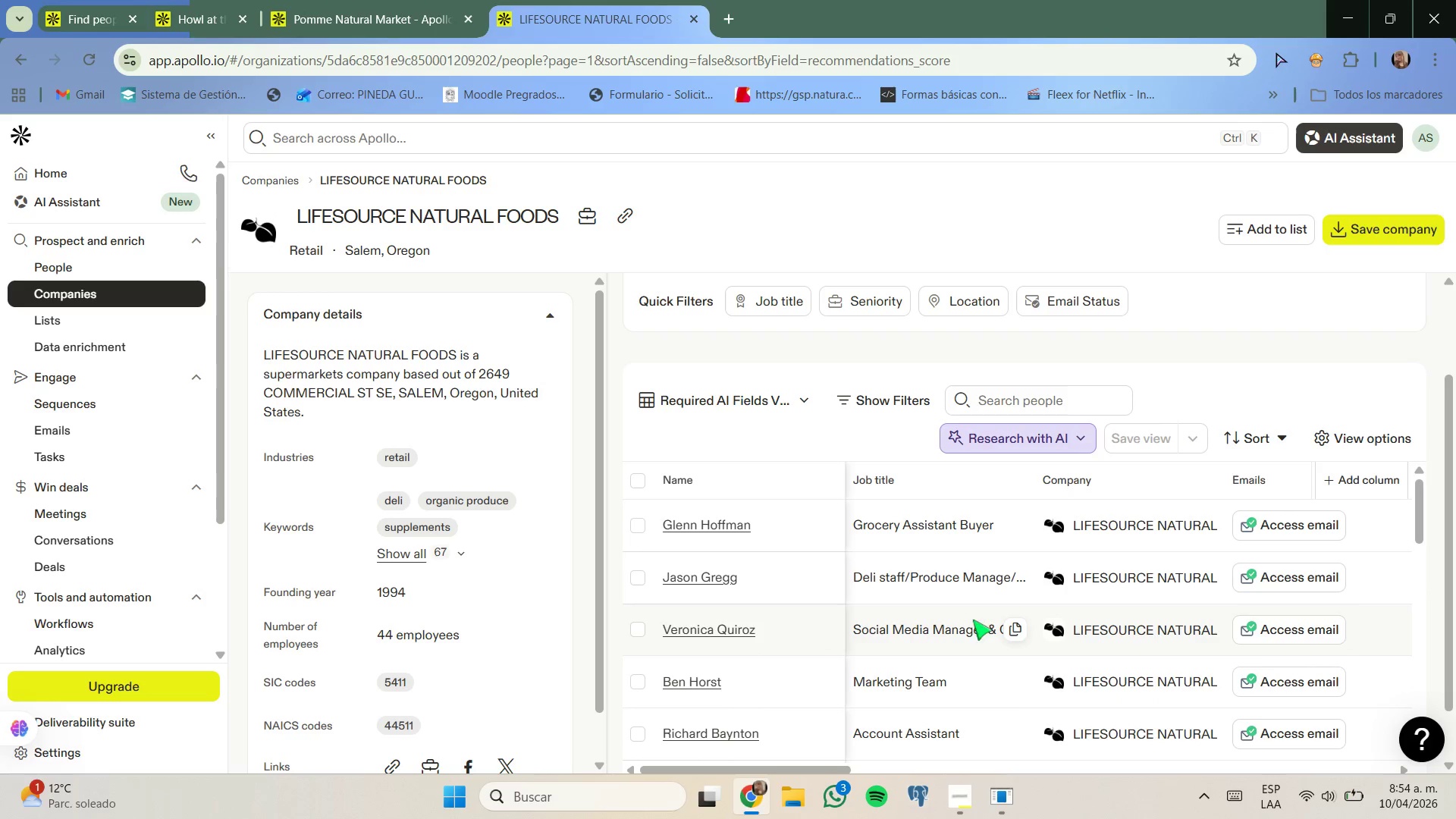 
scroll: coordinate [956, 607], scroll_direction: down, amount: 5.0
 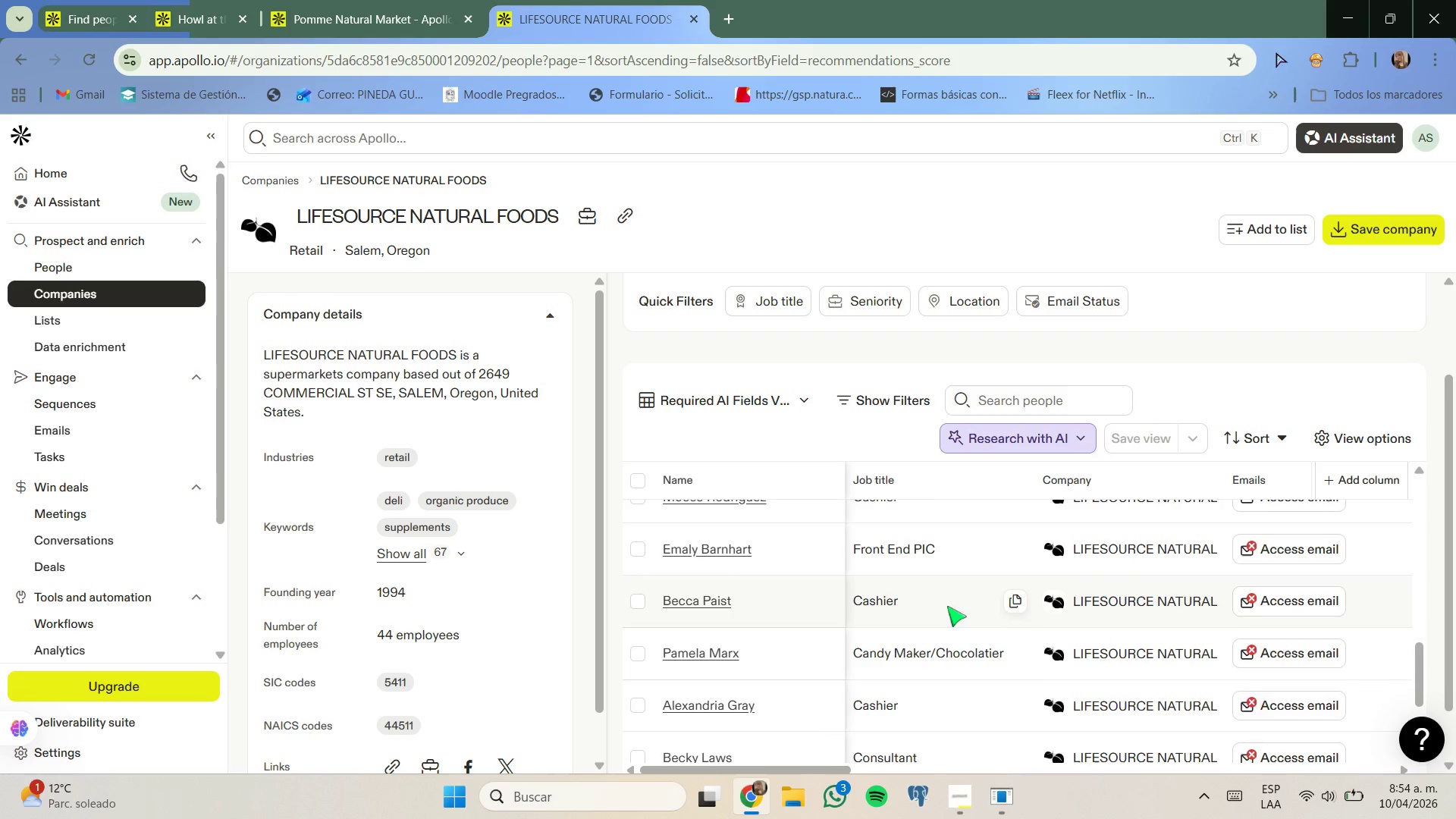 
scroll: coordinate [947, 606], scroll_direction: down, amount: 1.0
 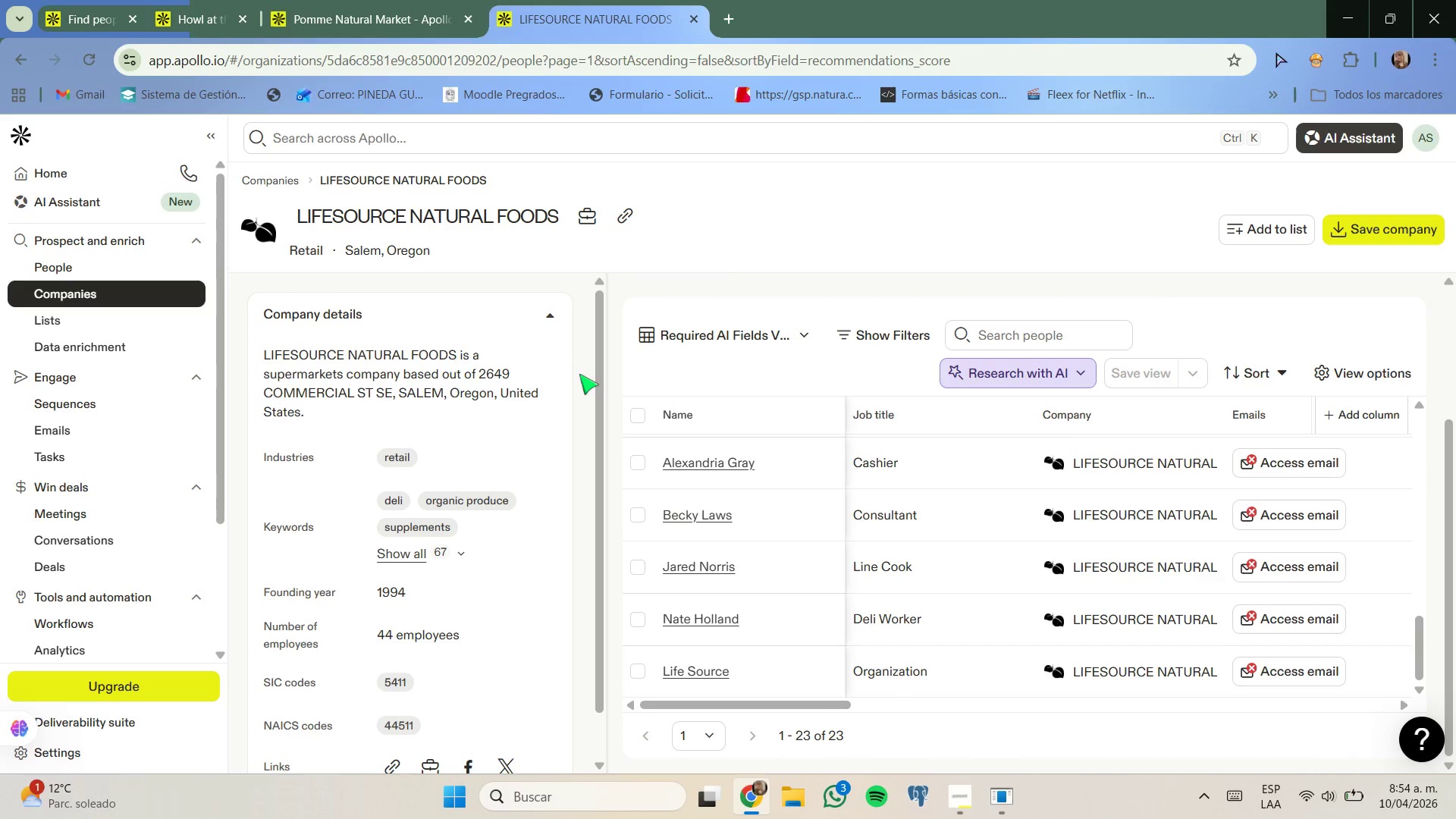 
wait(6.53)
 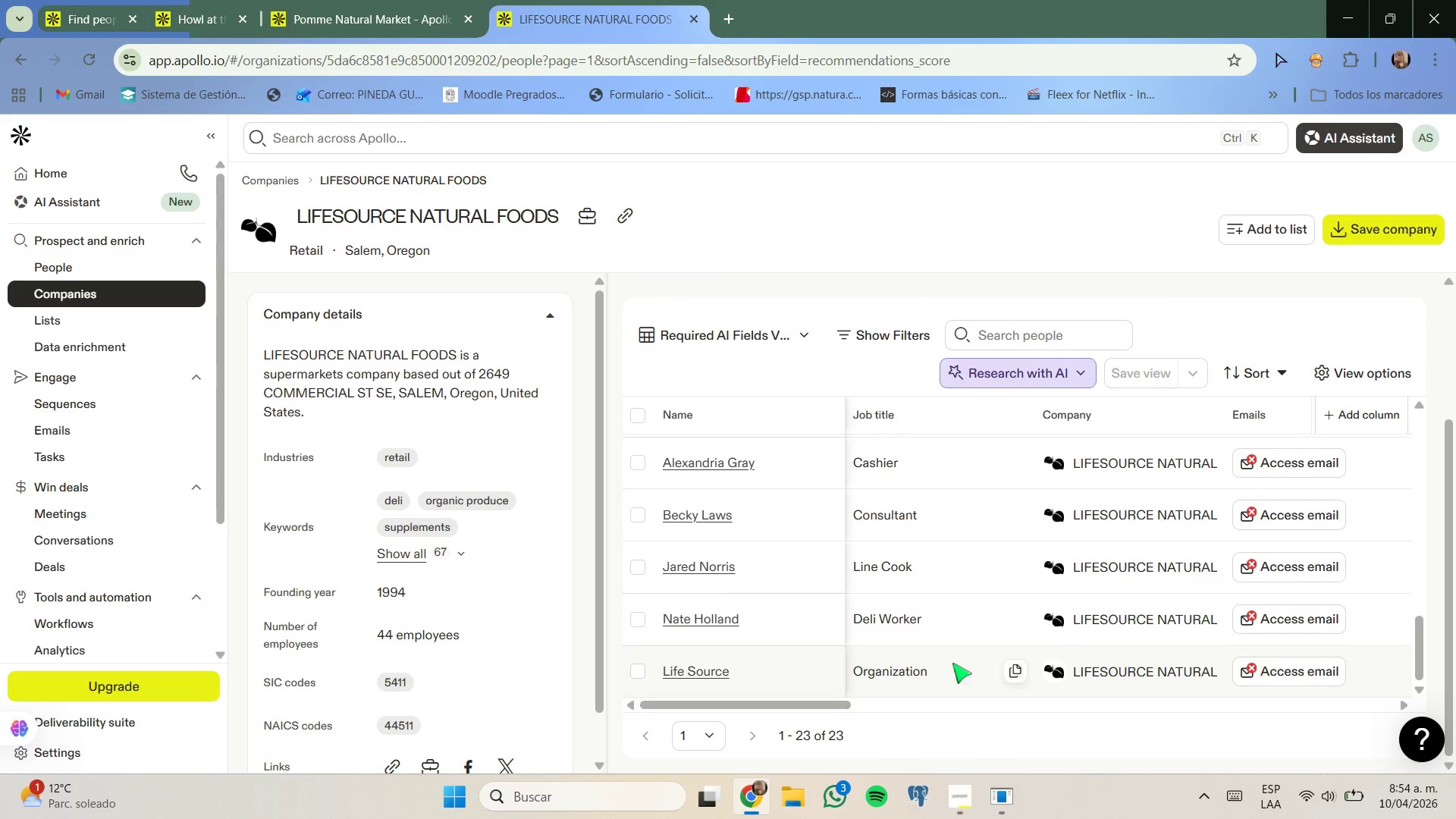 
scroll: coordinate [853, 512], scroll_direction: up, amount: 10.0
 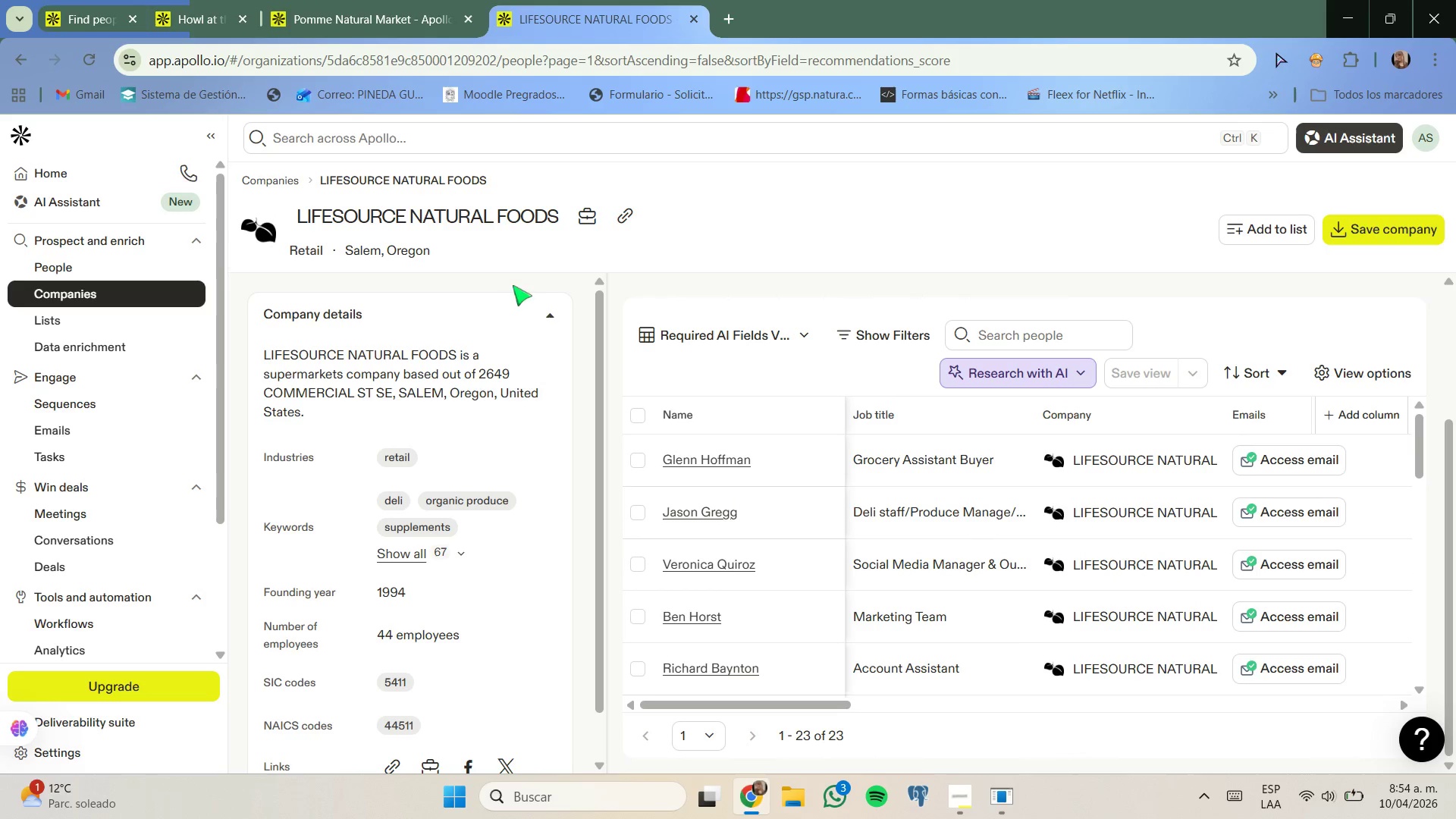 
wait(8.43)
 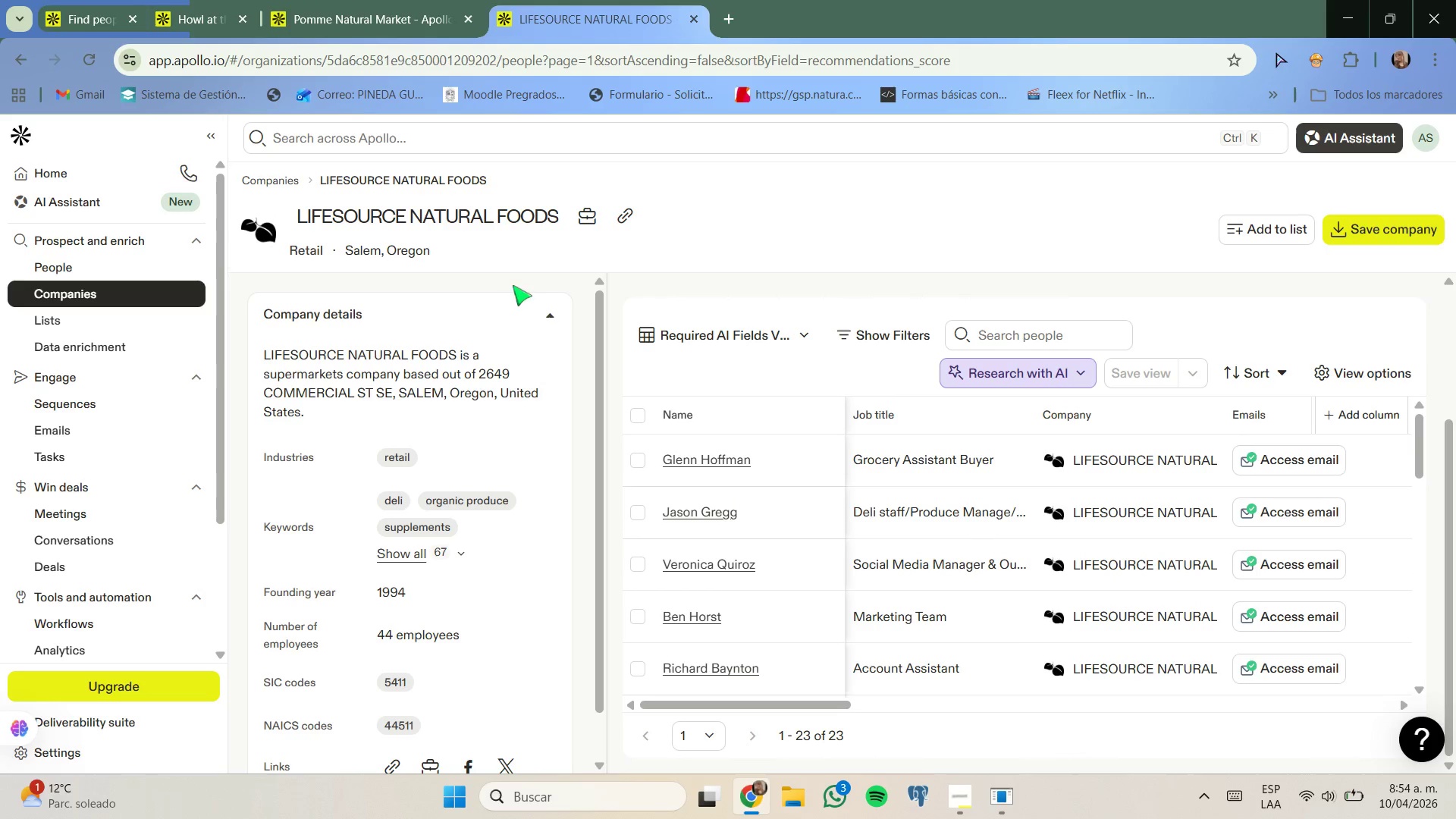 
left_click([686, 14])
 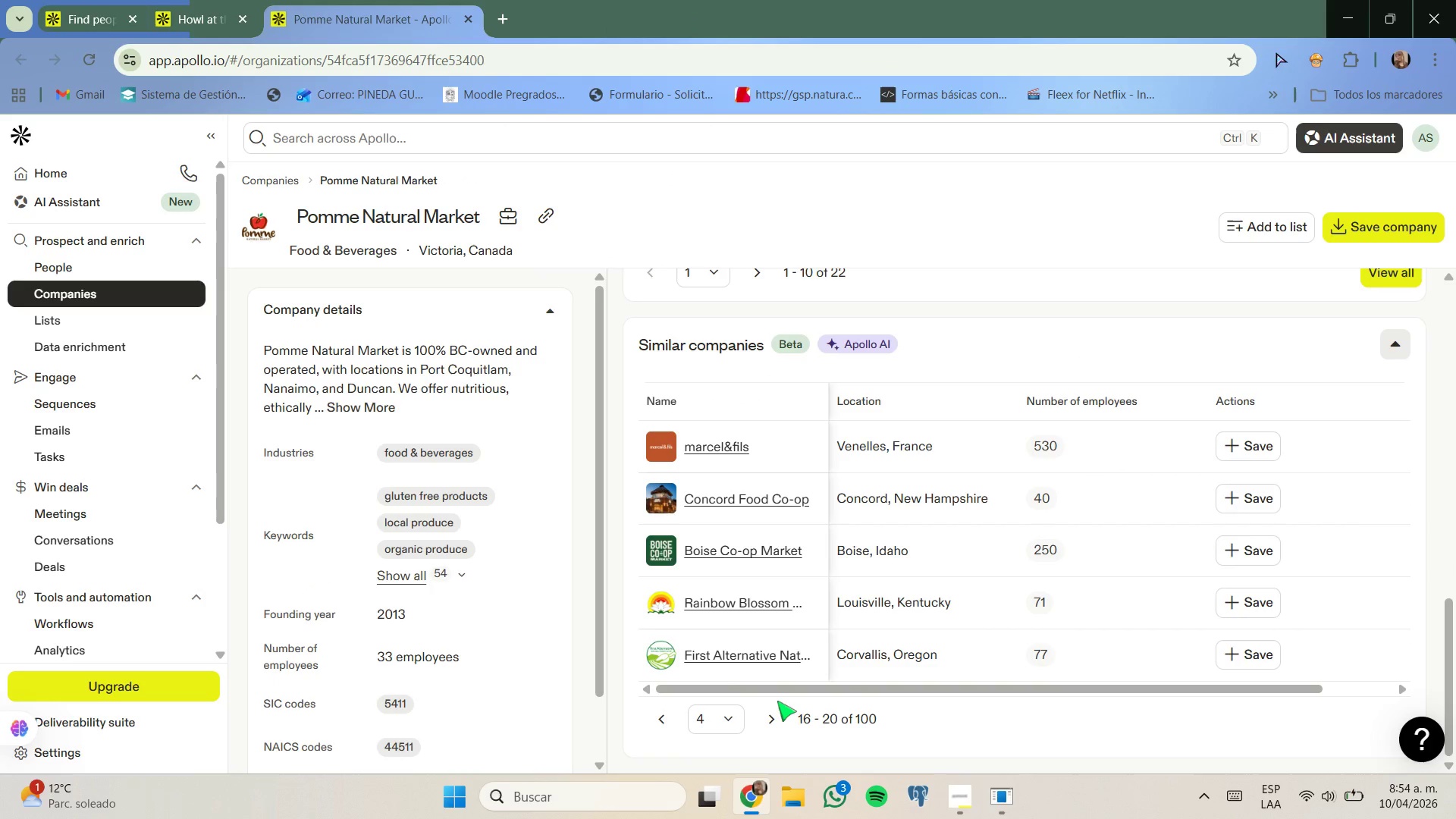 
wait(9.97)
 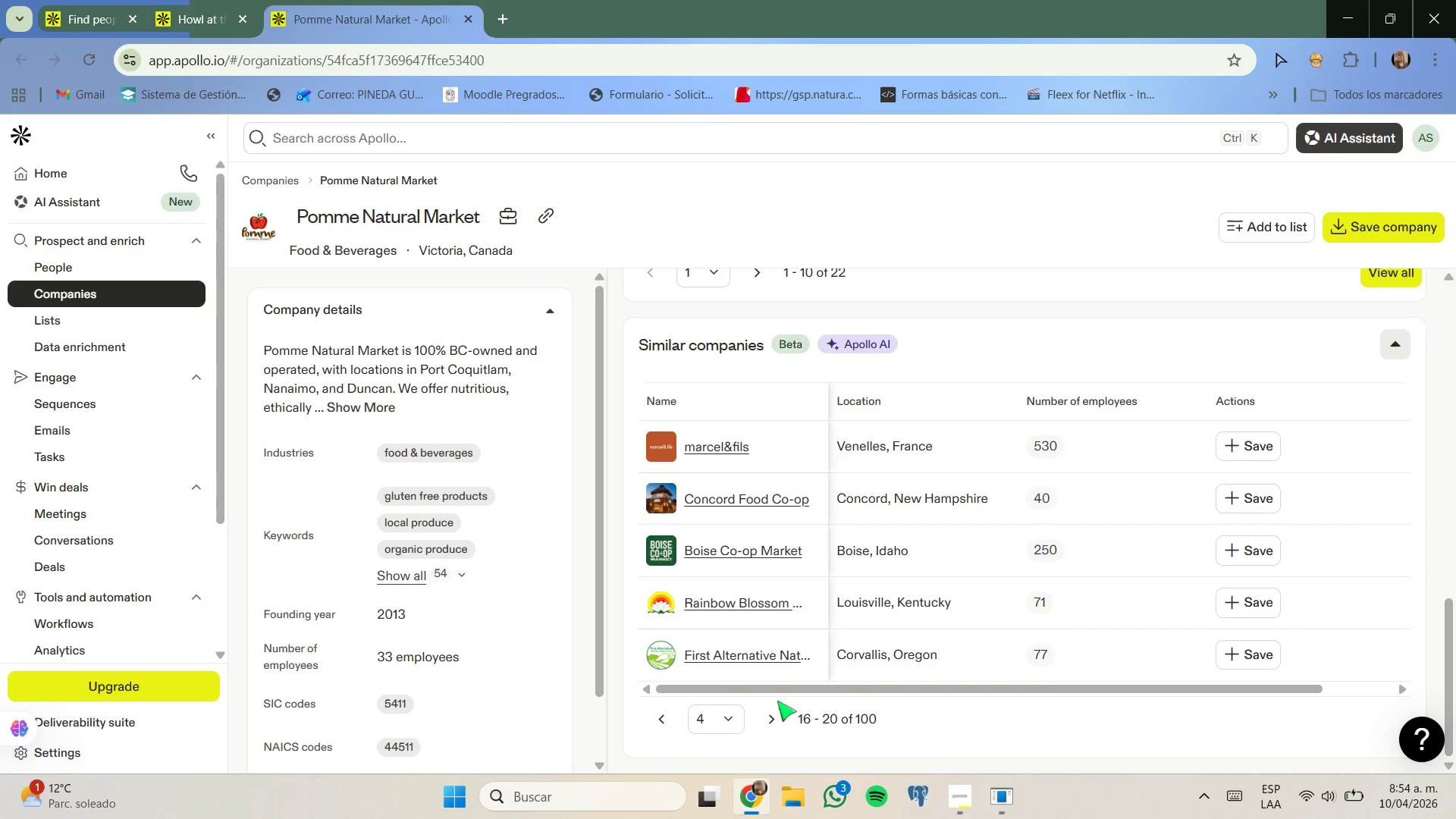 
right_click([757, 655])
 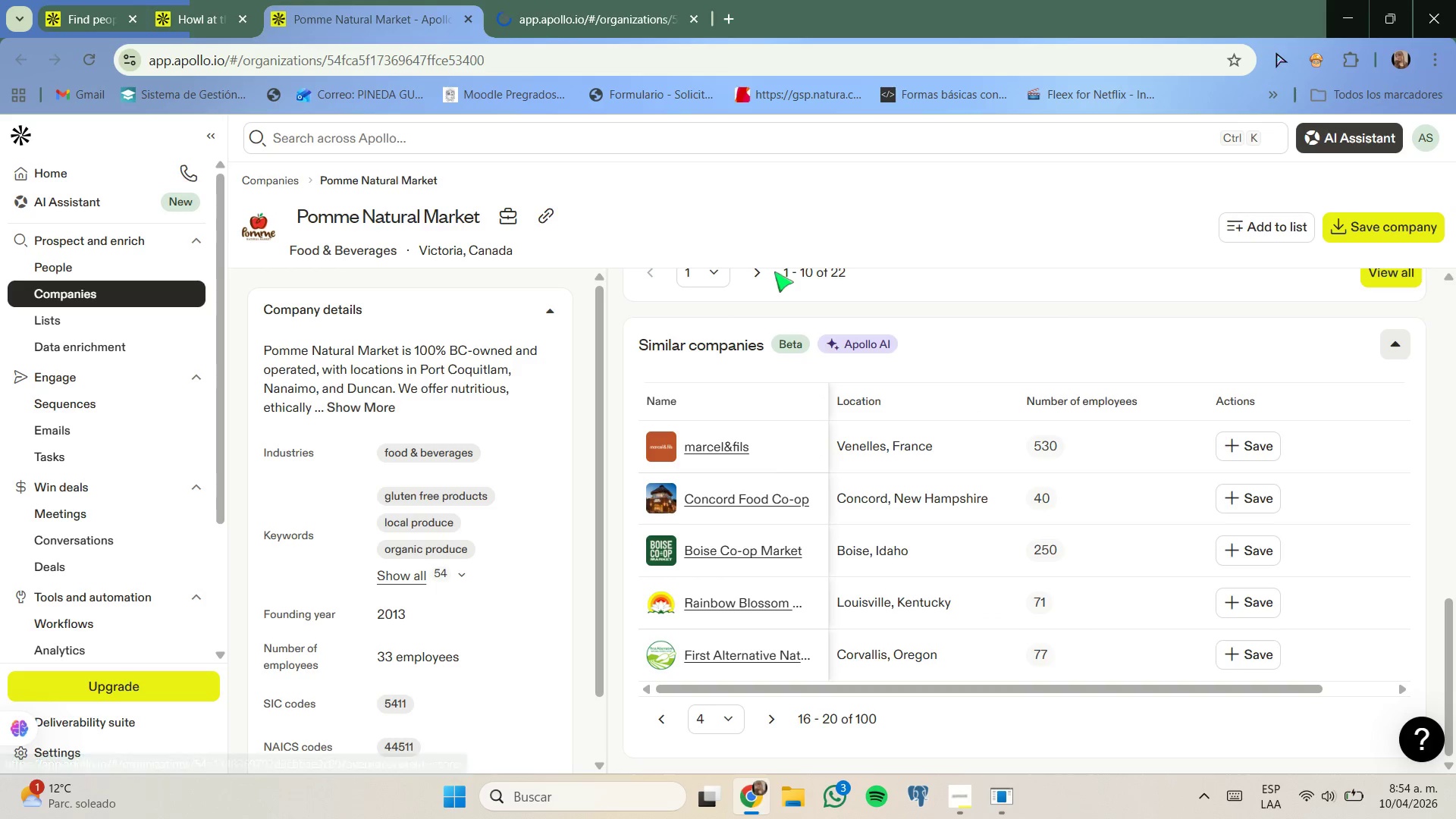 
left_click([583, 8])
 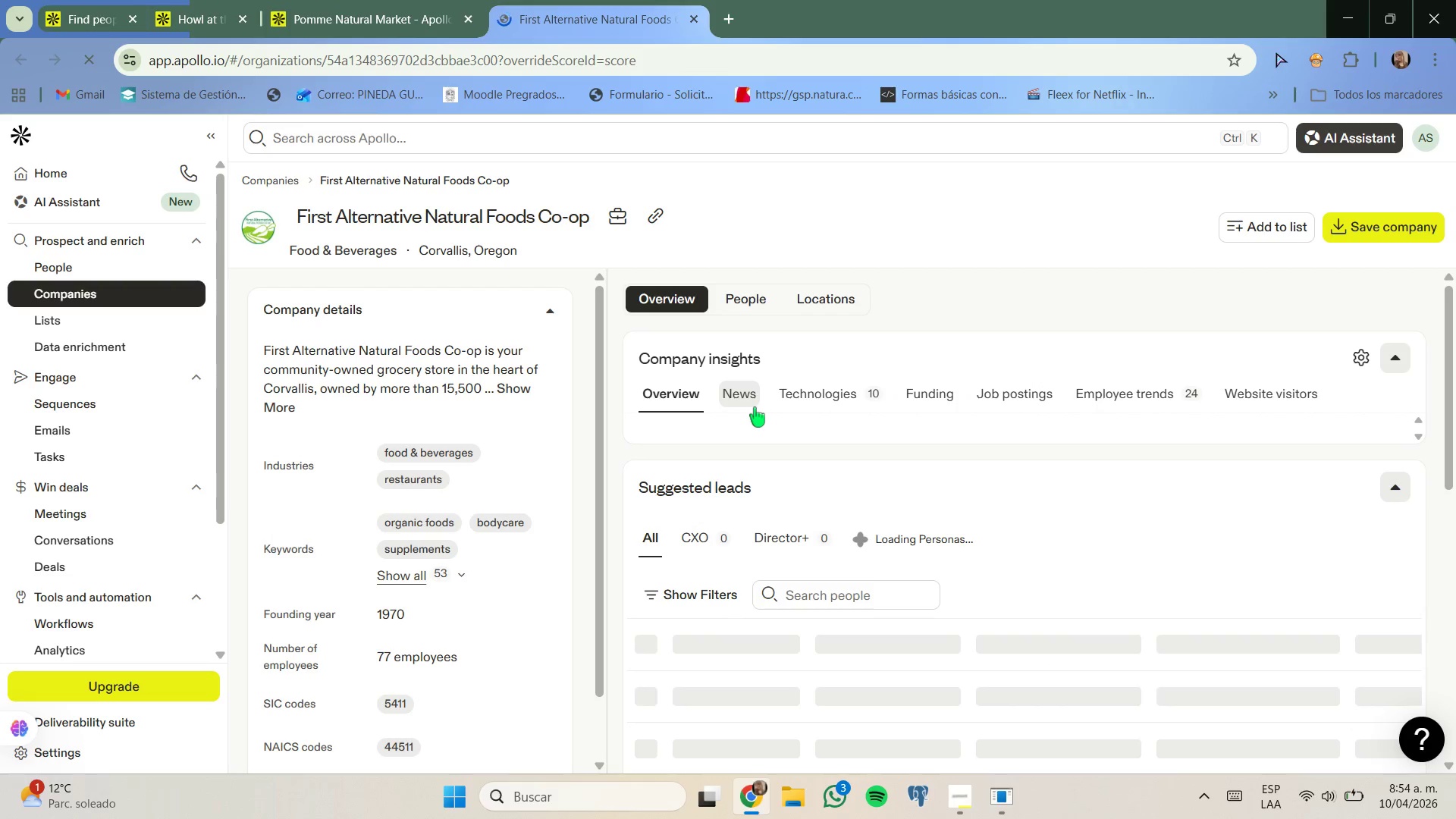 
wait(7.02)
 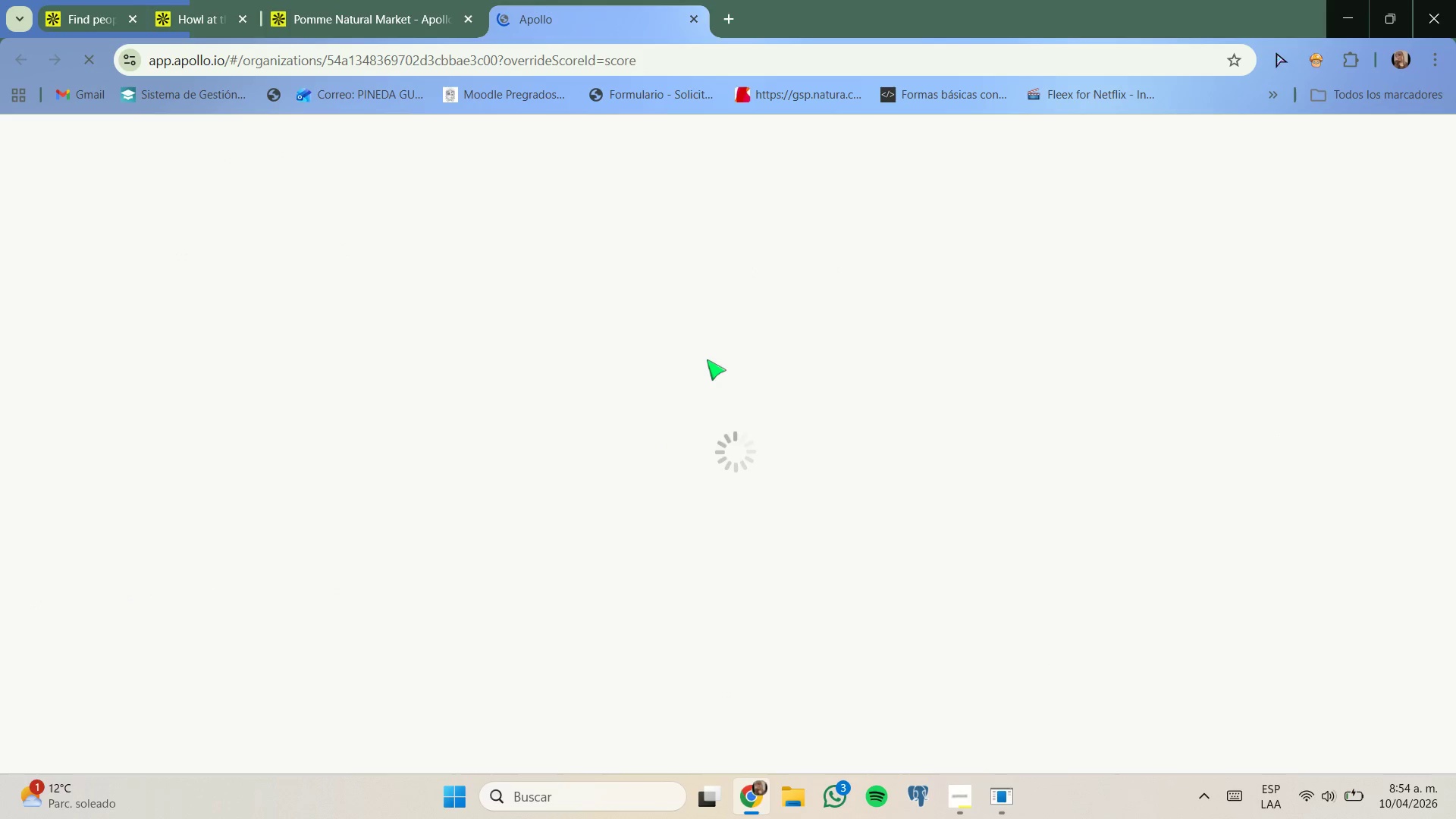 
left_click([759, 302])
 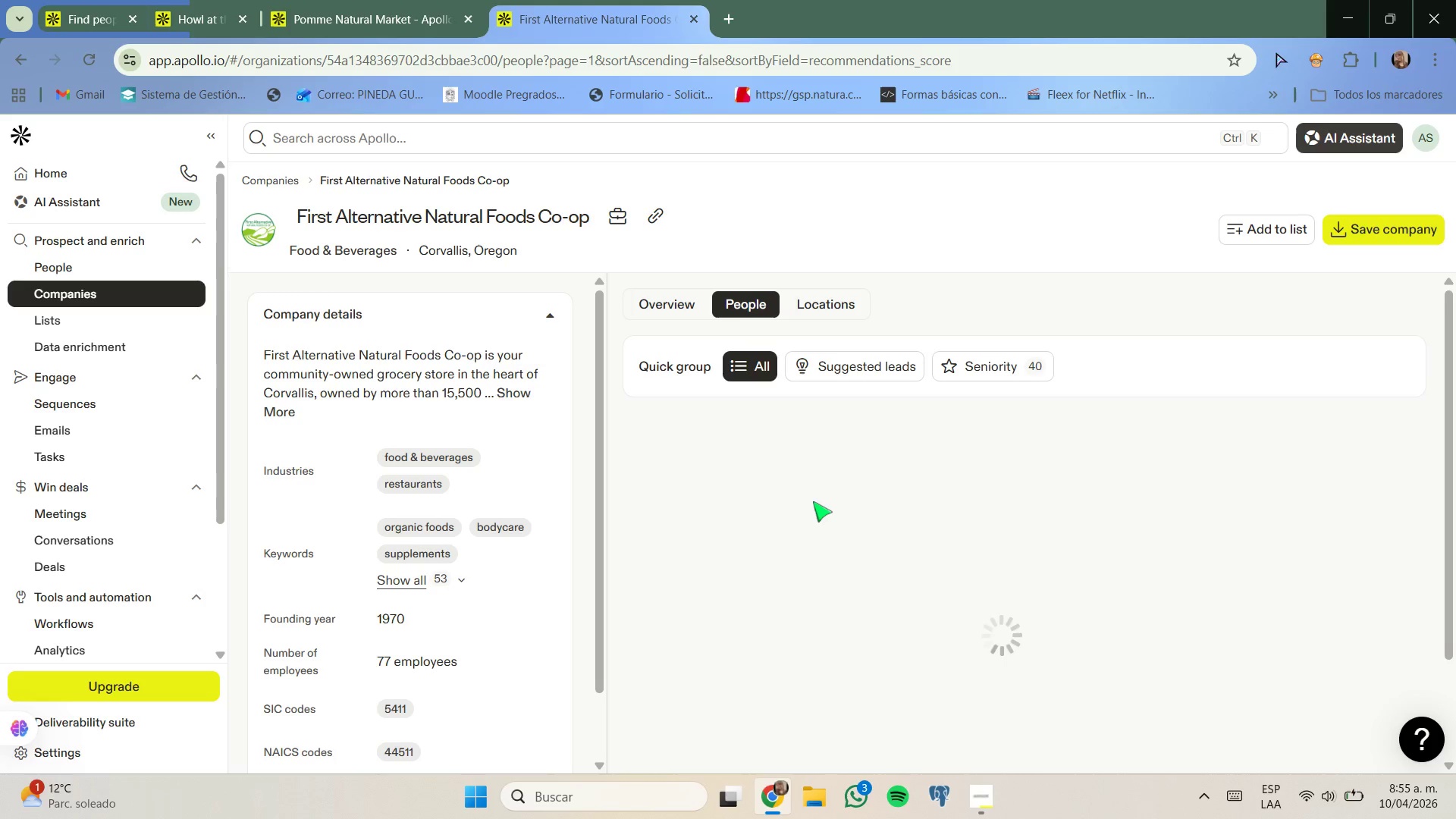 
mouse_move([833, 524])
 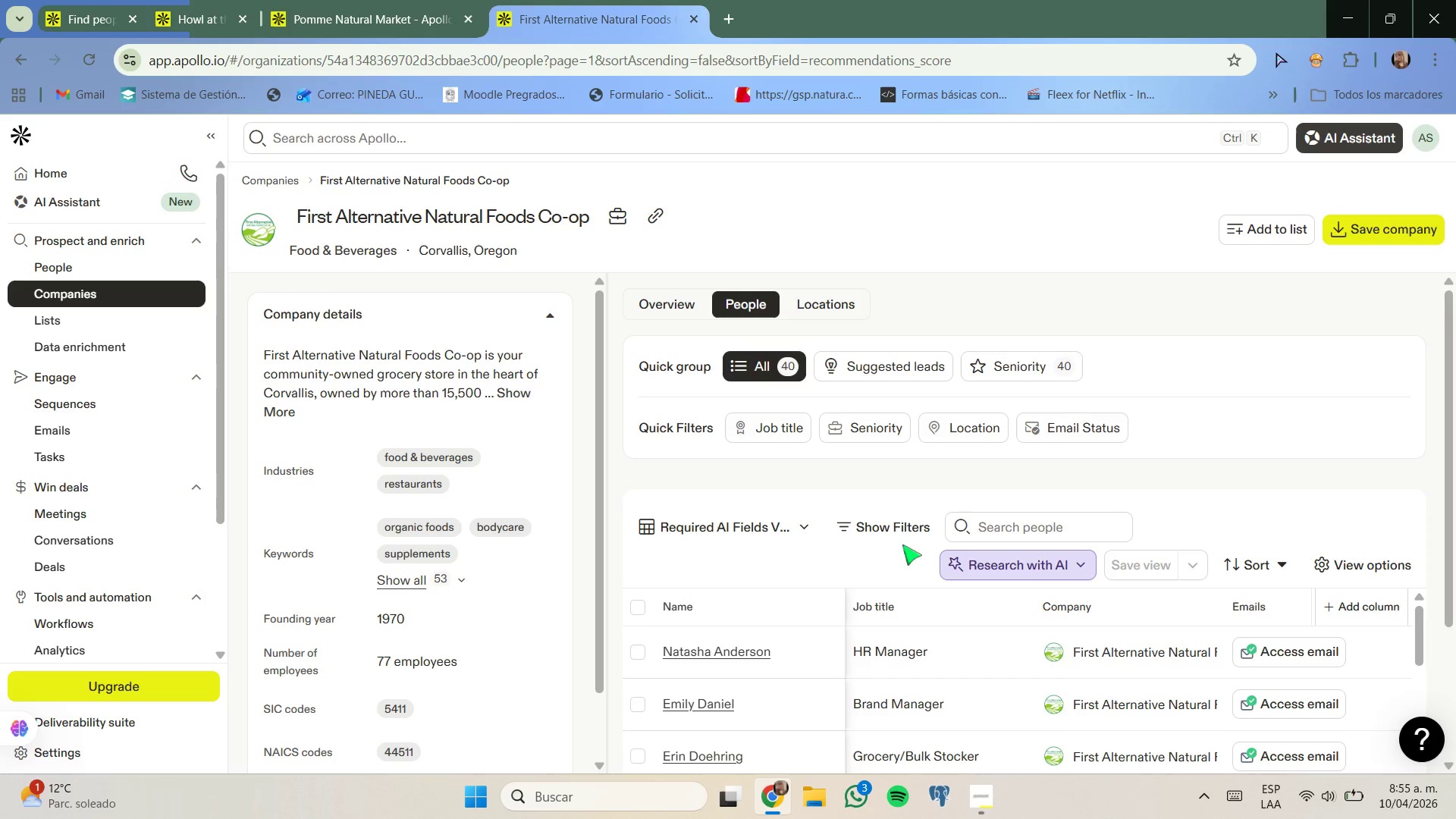 
scroll: coordinate [915, 562], scroll_direction: down, amount: 3.0
 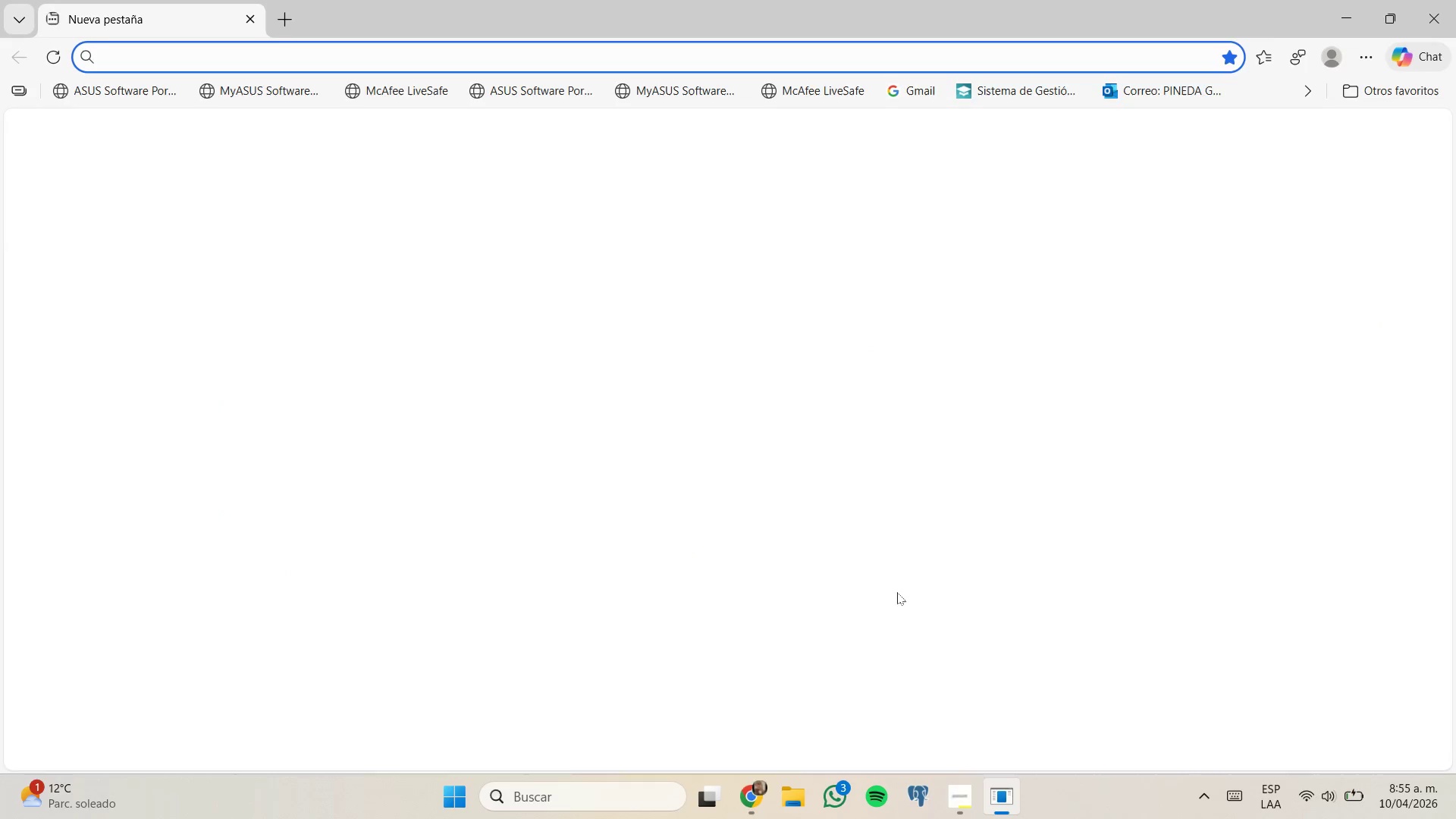 
left_click([757, 793])
 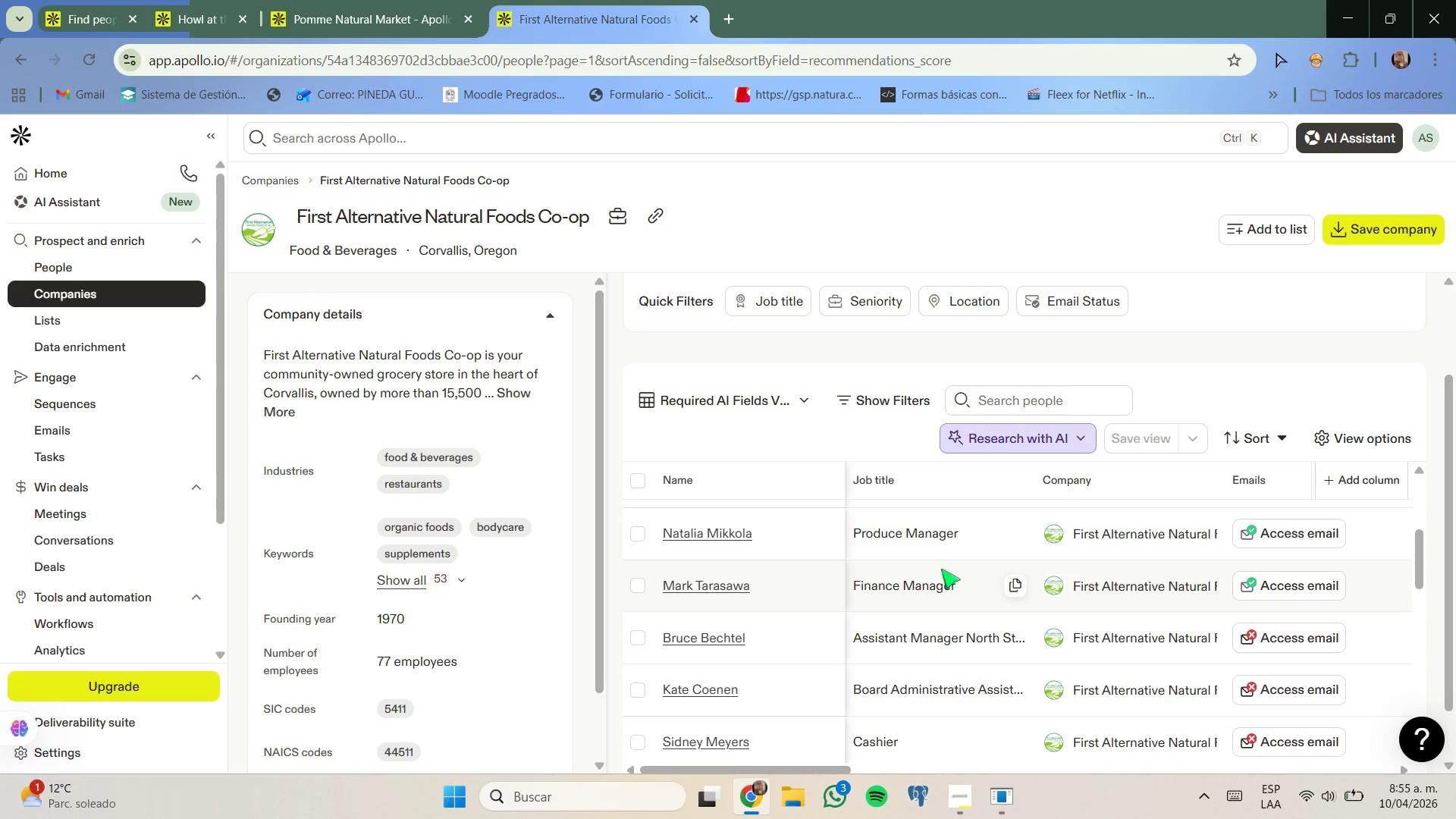 
scroll: coordinate [940, 566], scroll_direction: down, amount: 2.0
 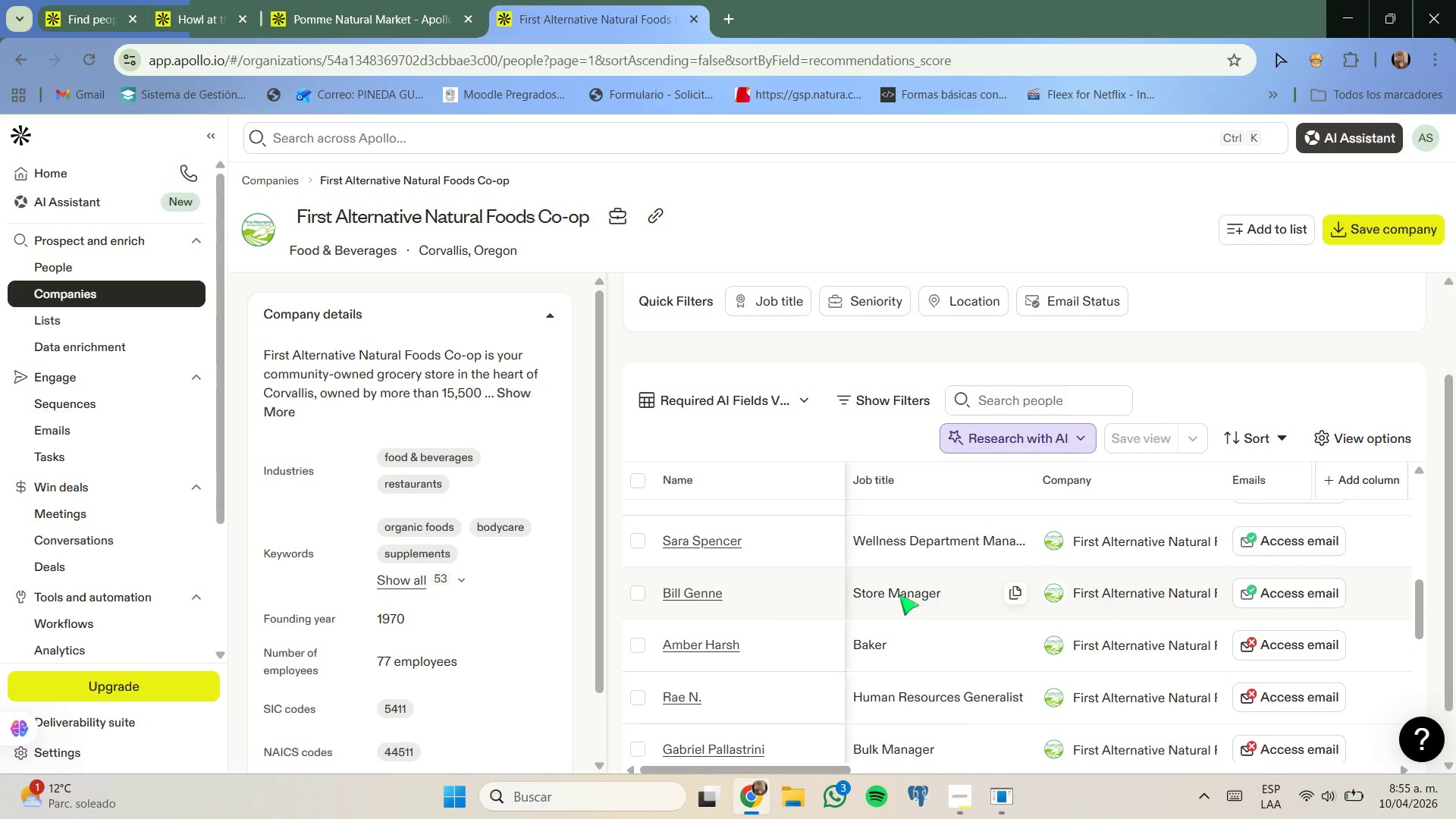 
wait(5.57)
 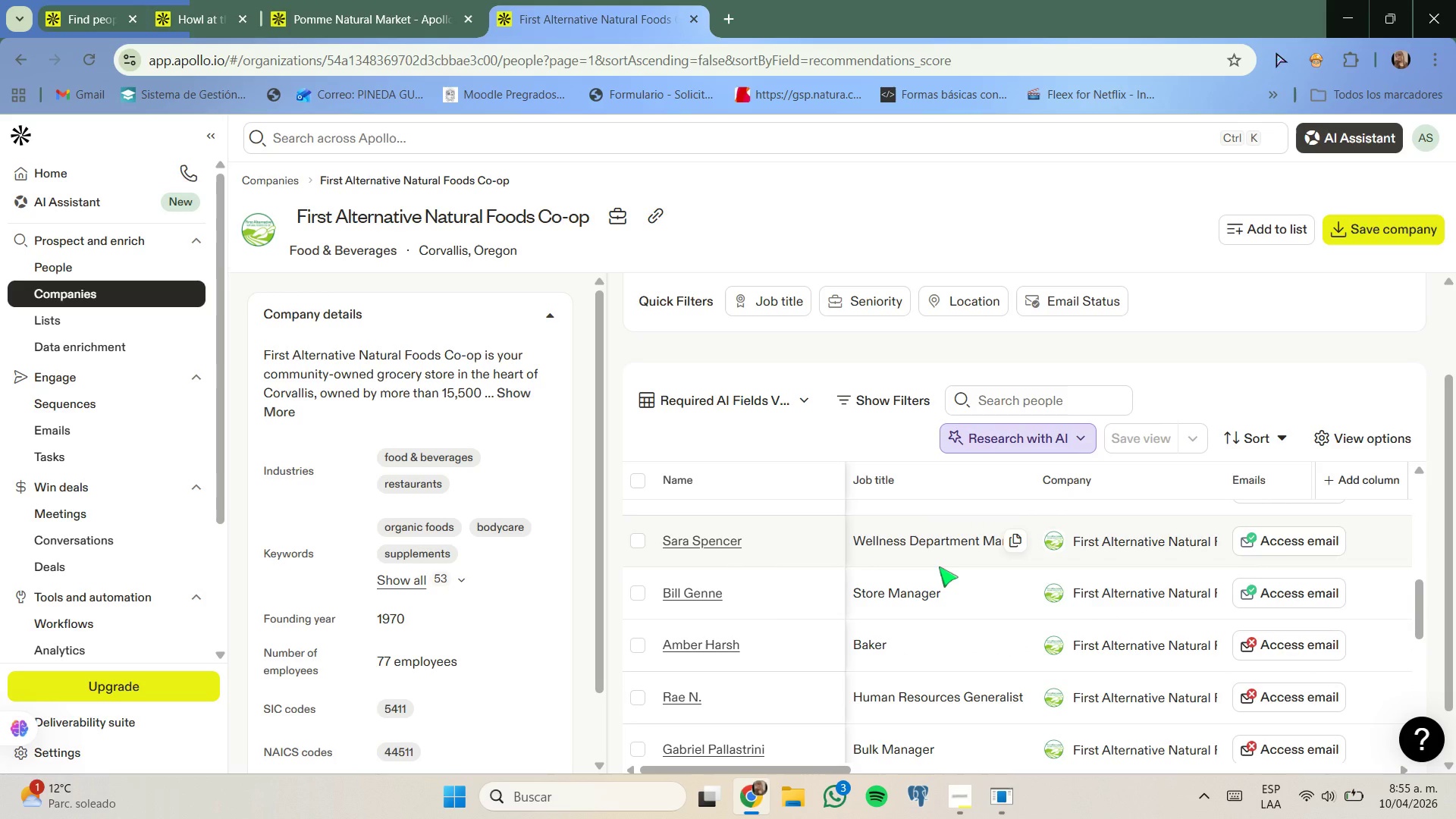 
left_click([634, 596])
 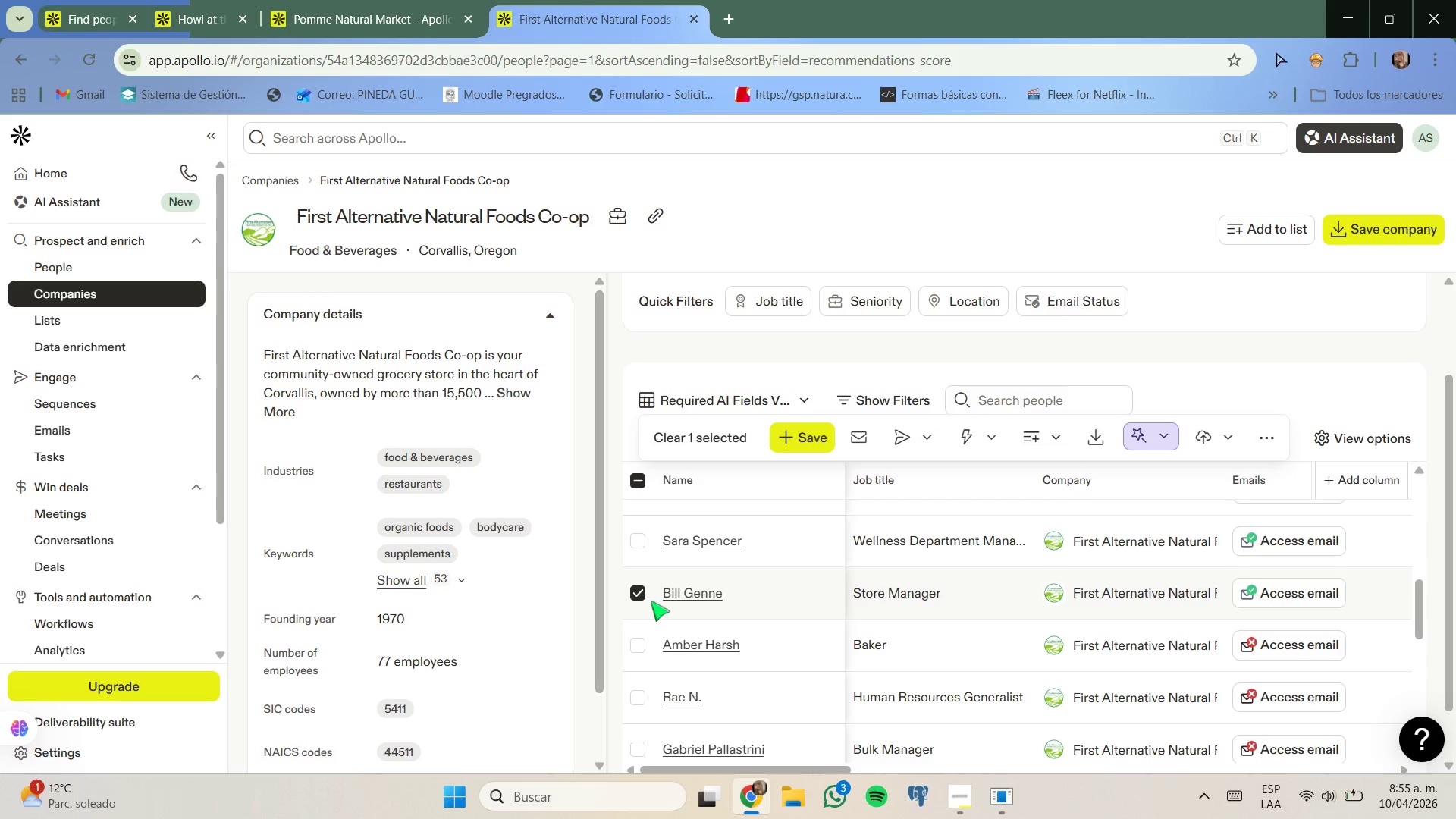 
left_click([643, 596])
 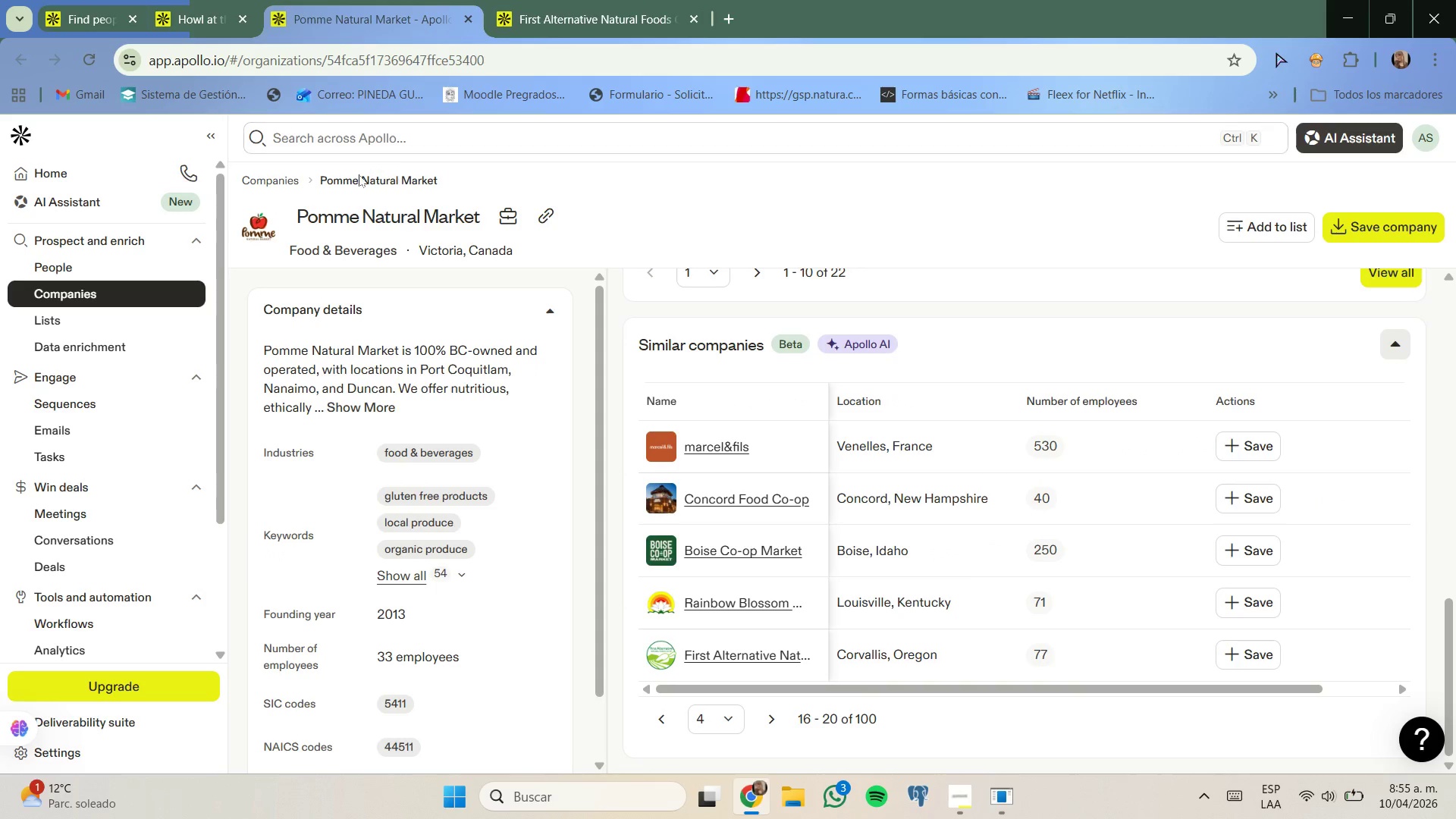 
left_click([208, 19])
 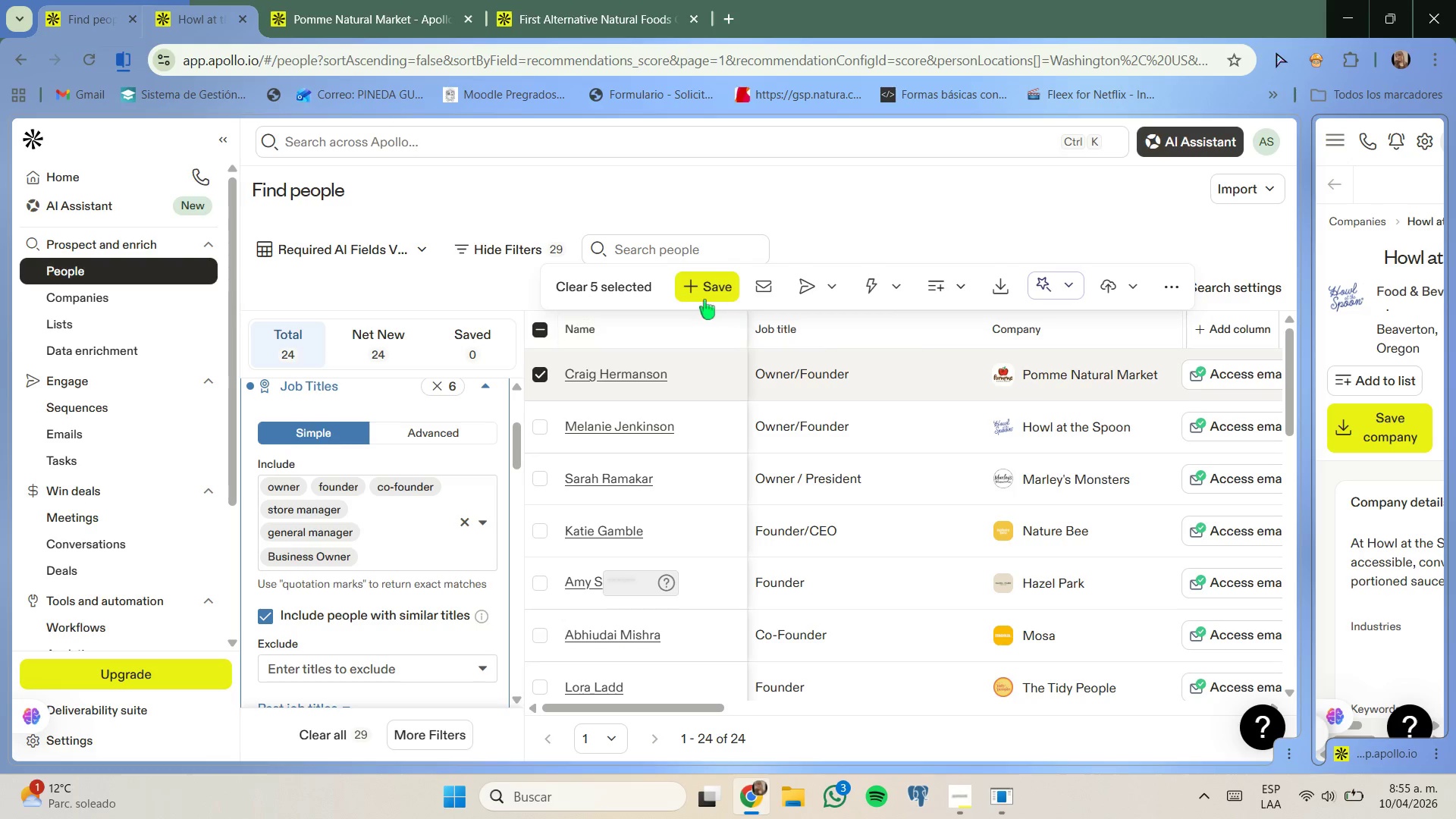 
wait(6.94)
 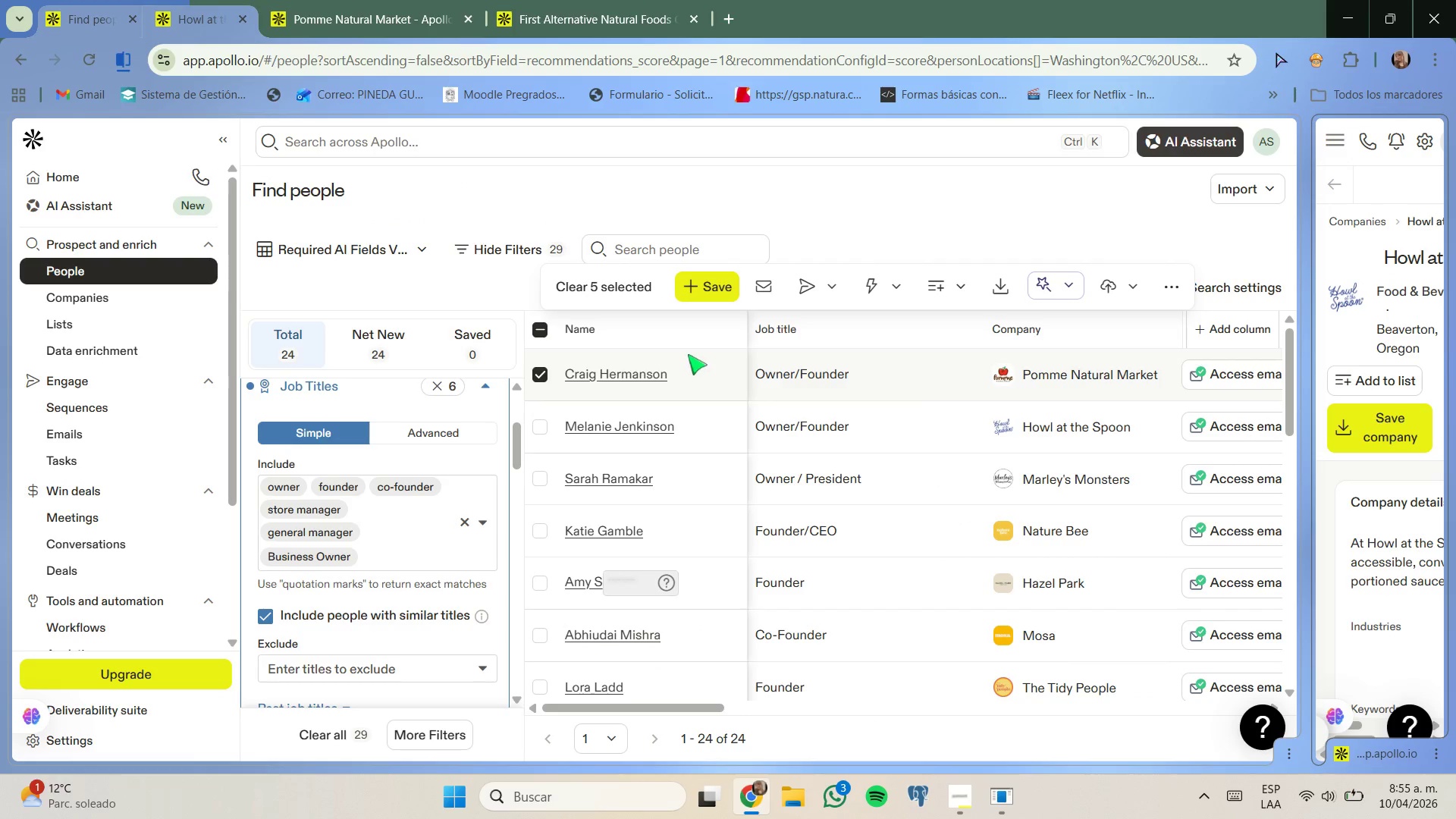 
left_click([956, 294])
 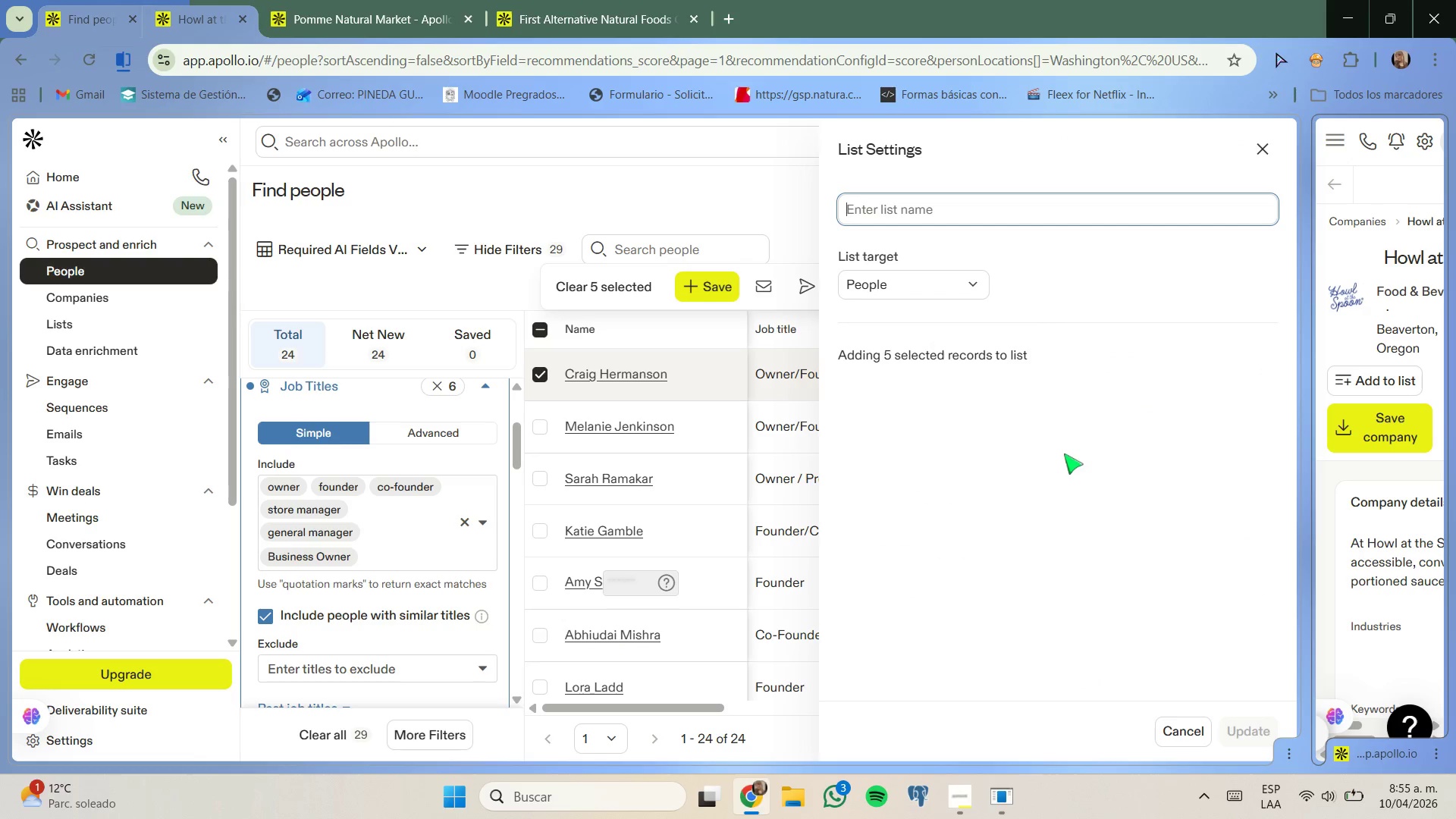 
wait(5.02)
 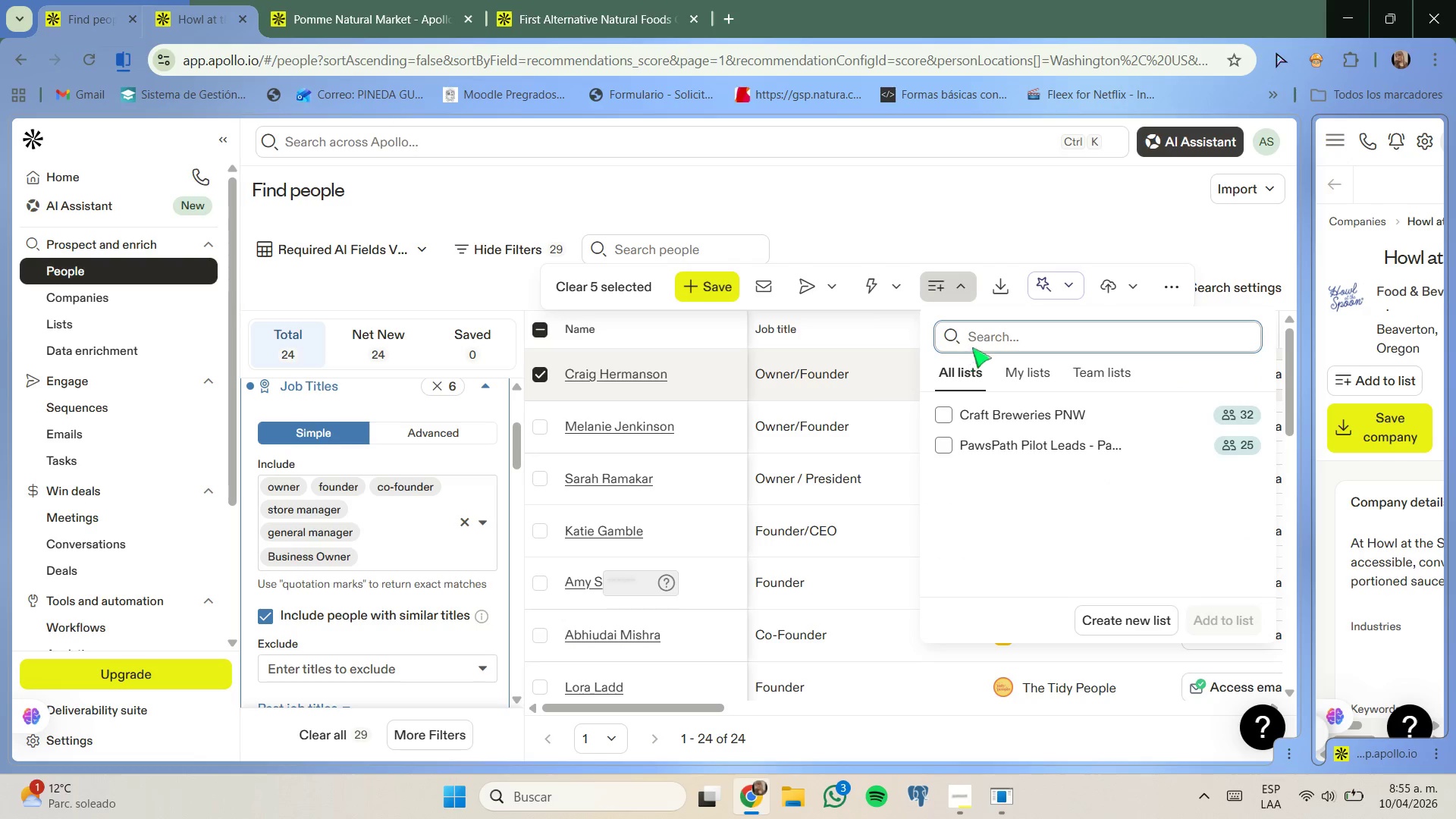 
type(Zero War)
key(Backspace)
type(ste)
 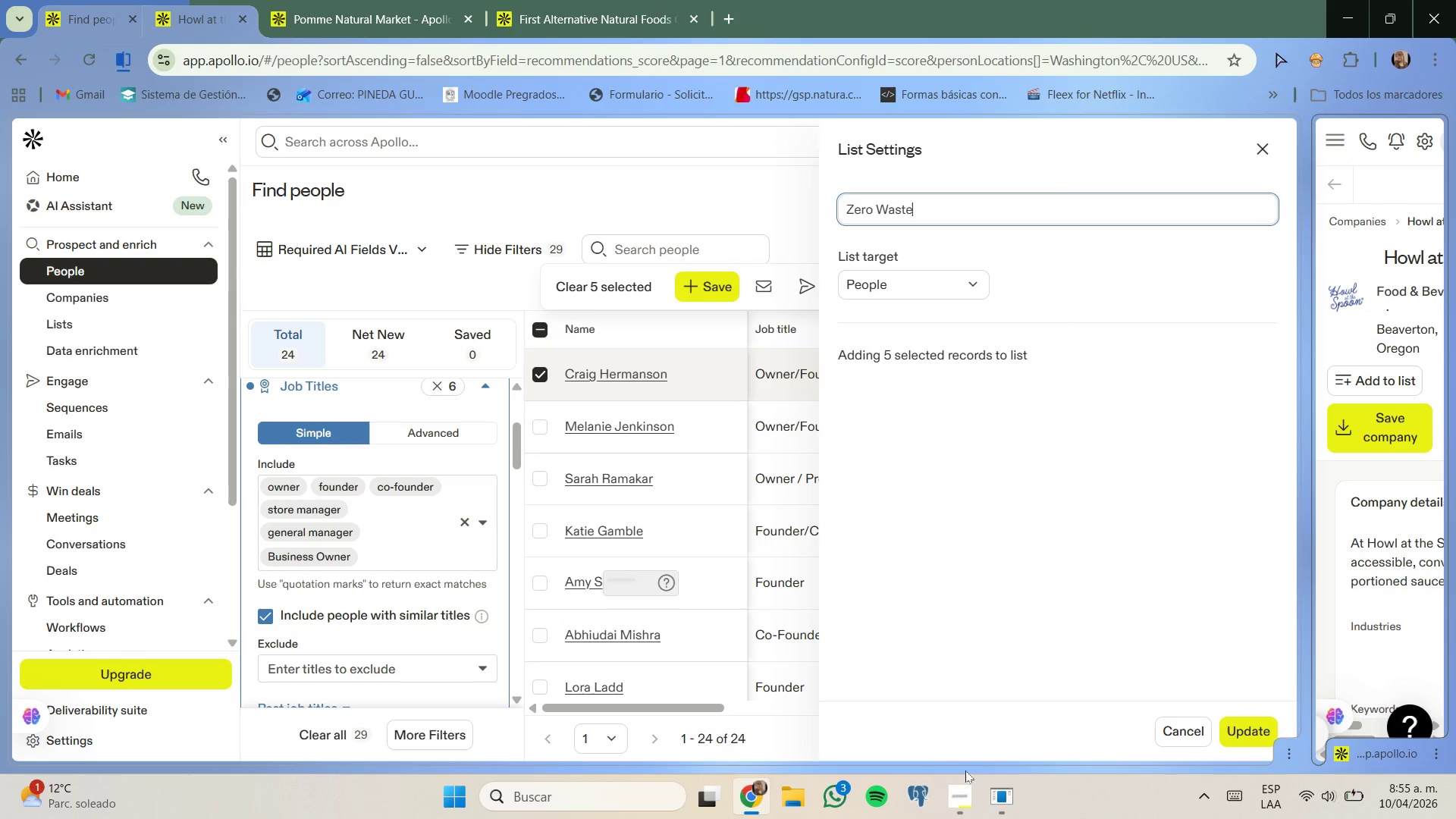 
left_click([956, 786])